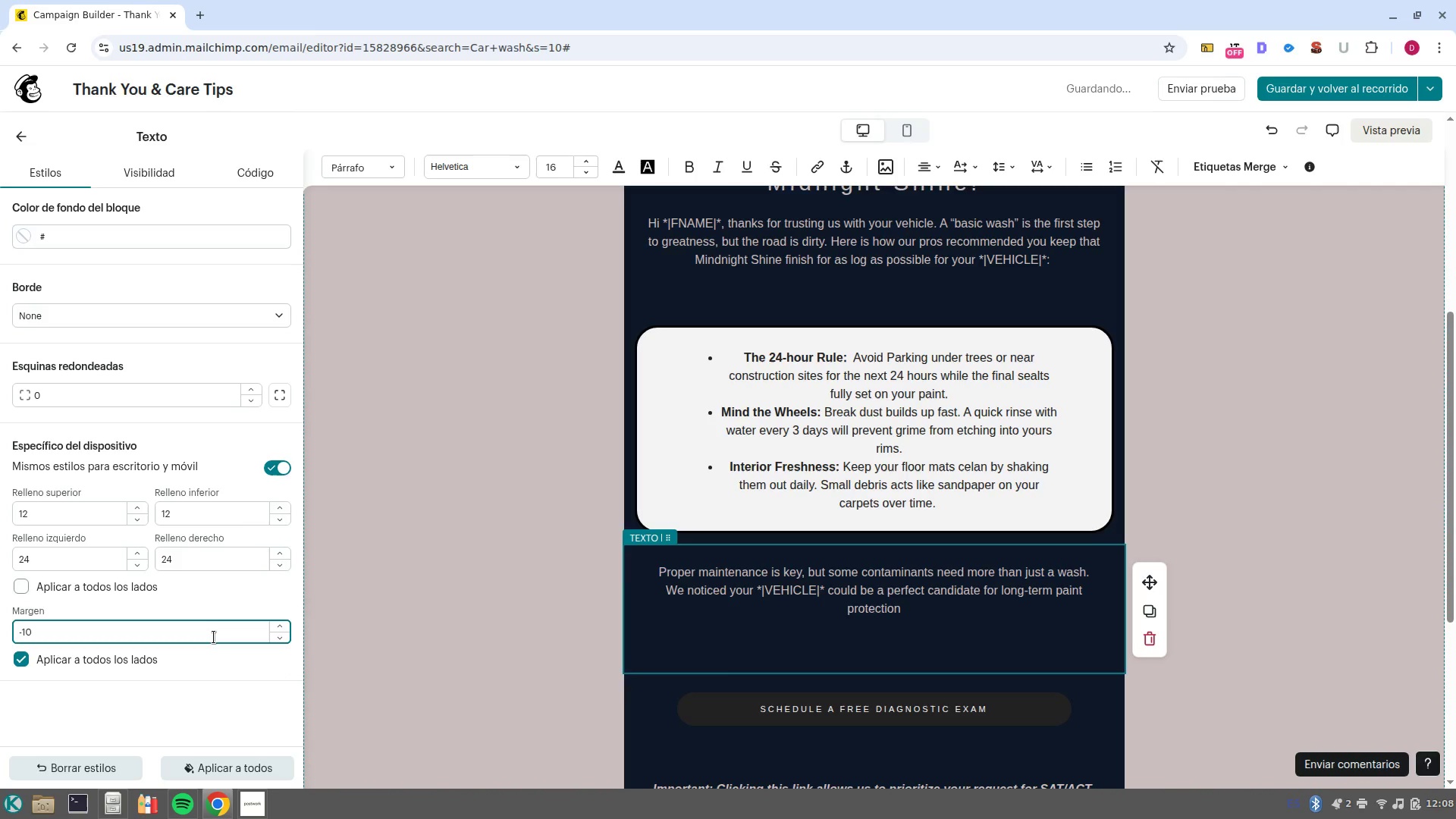 
key(Backspace)
 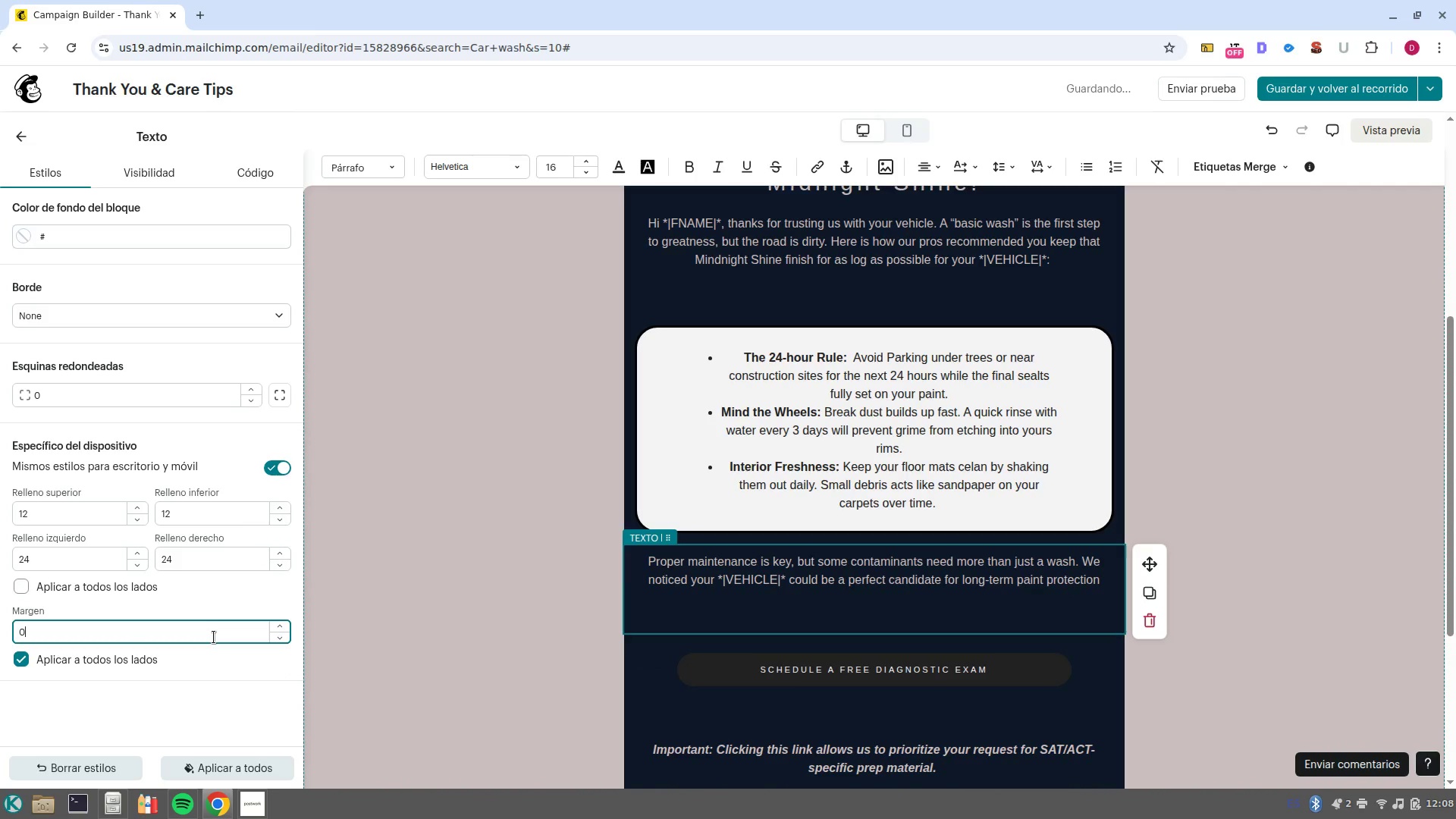 
key(0)
 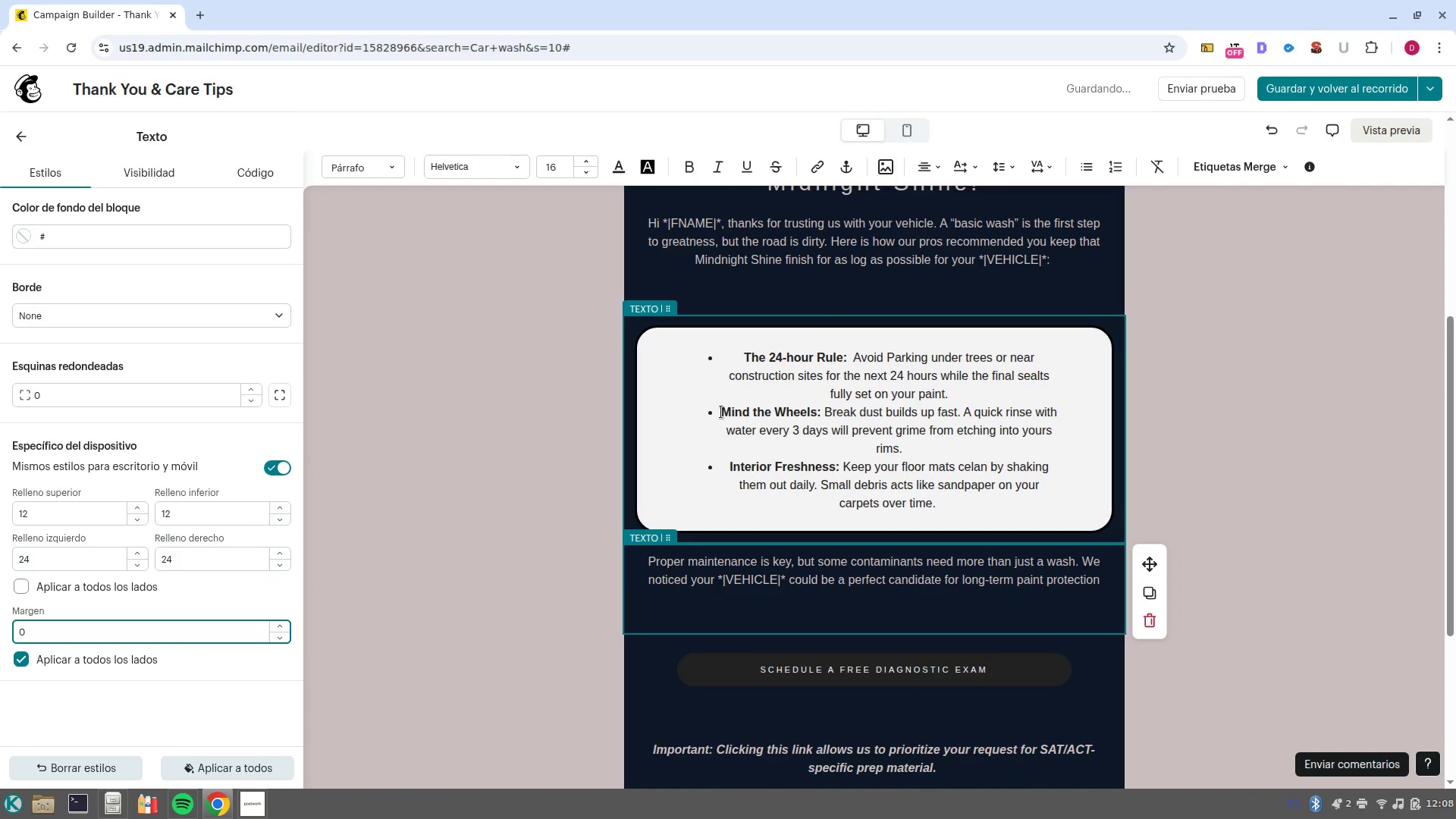 
left_click([846, 293])
 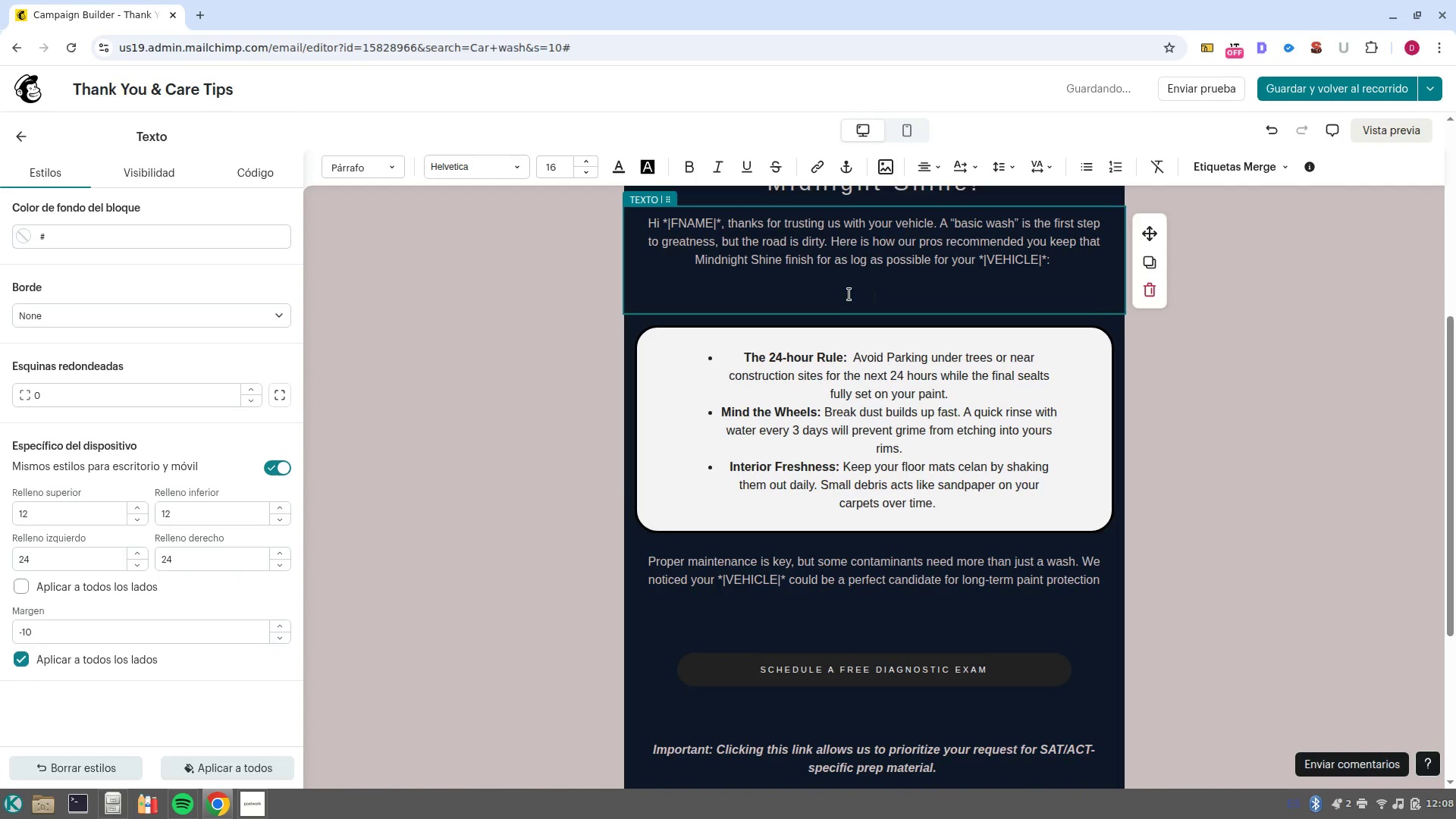 
left_click([855, 294])
 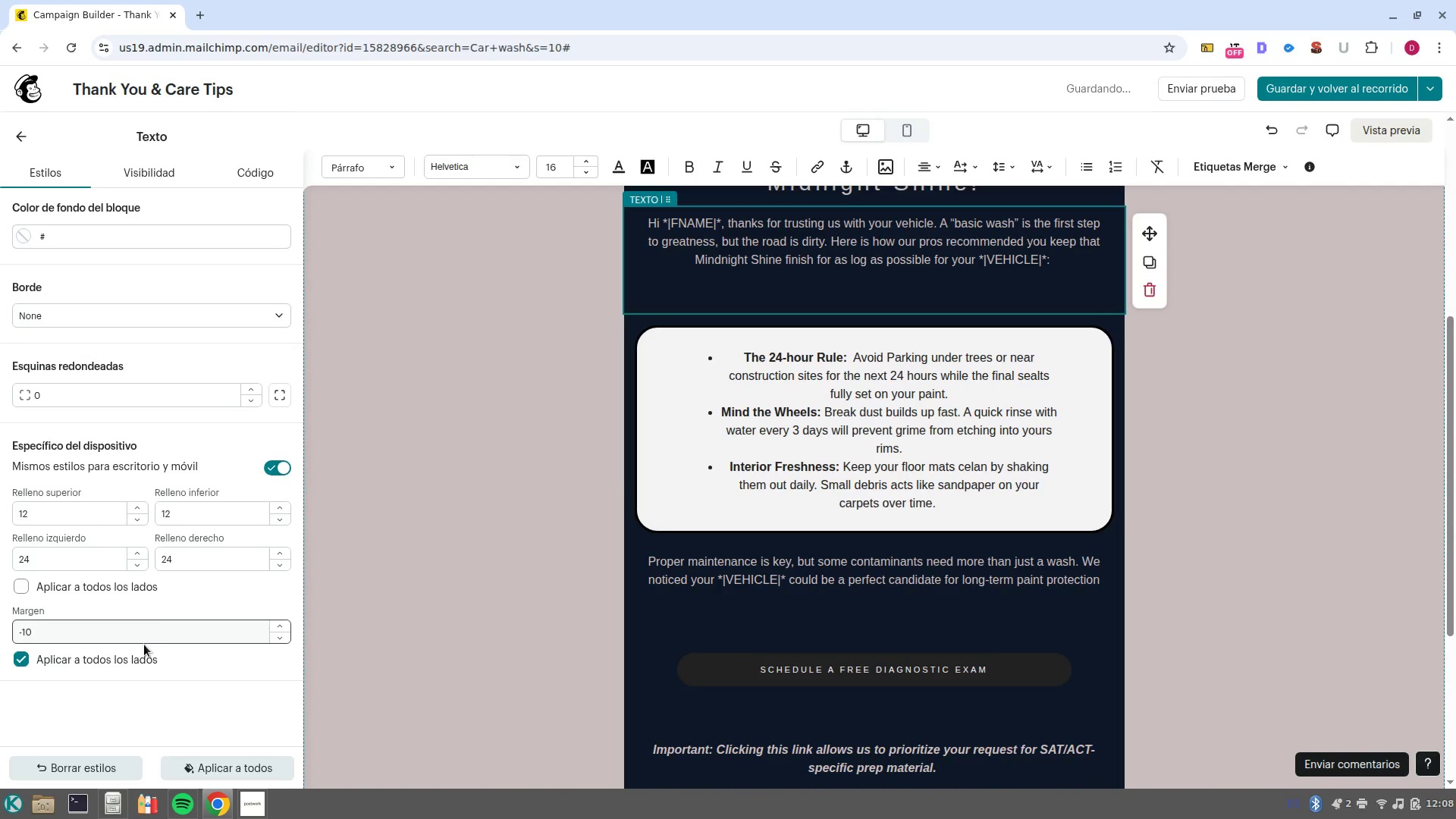 
double_click([156, 632])
 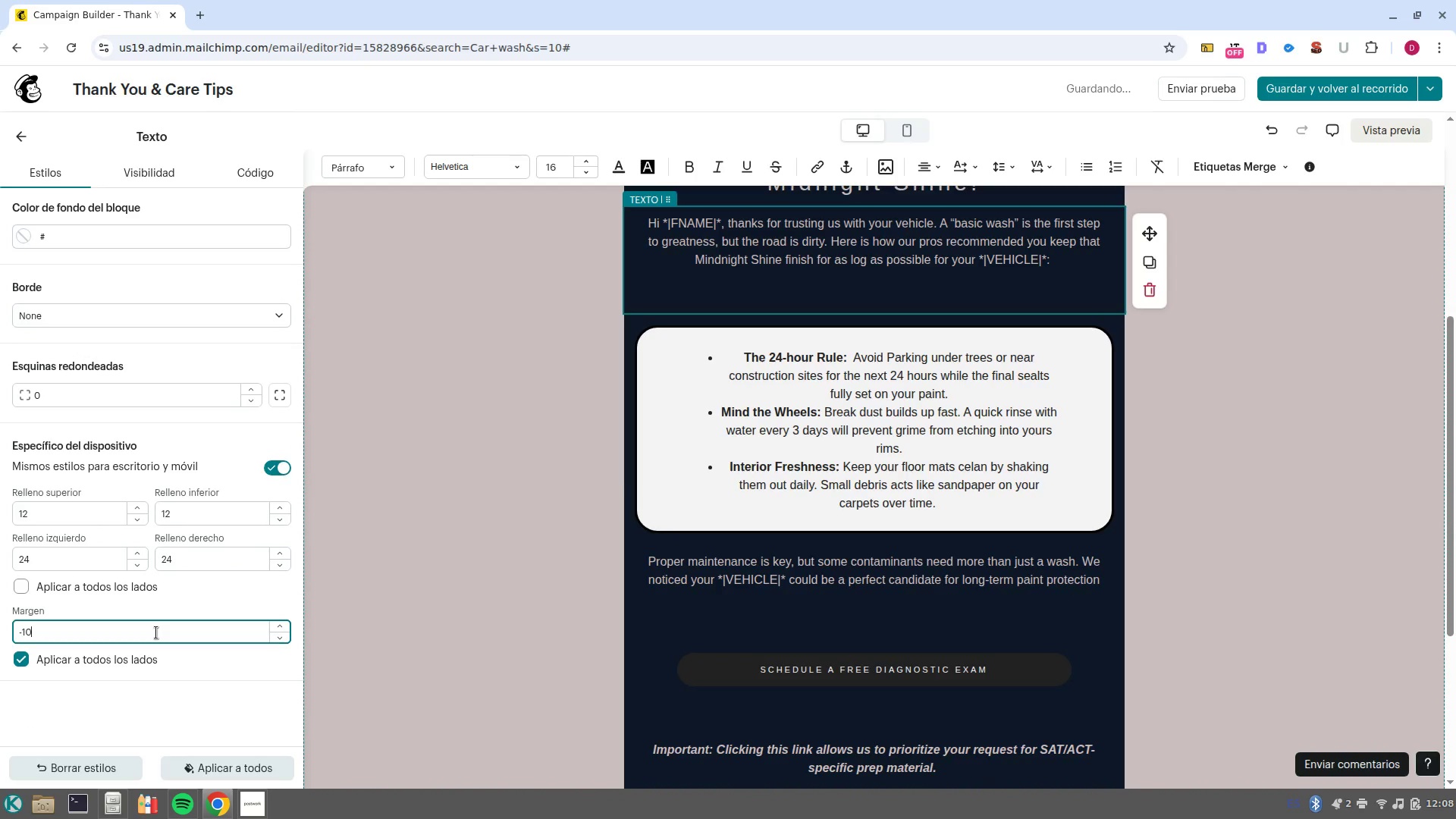 
key(Backspace)
 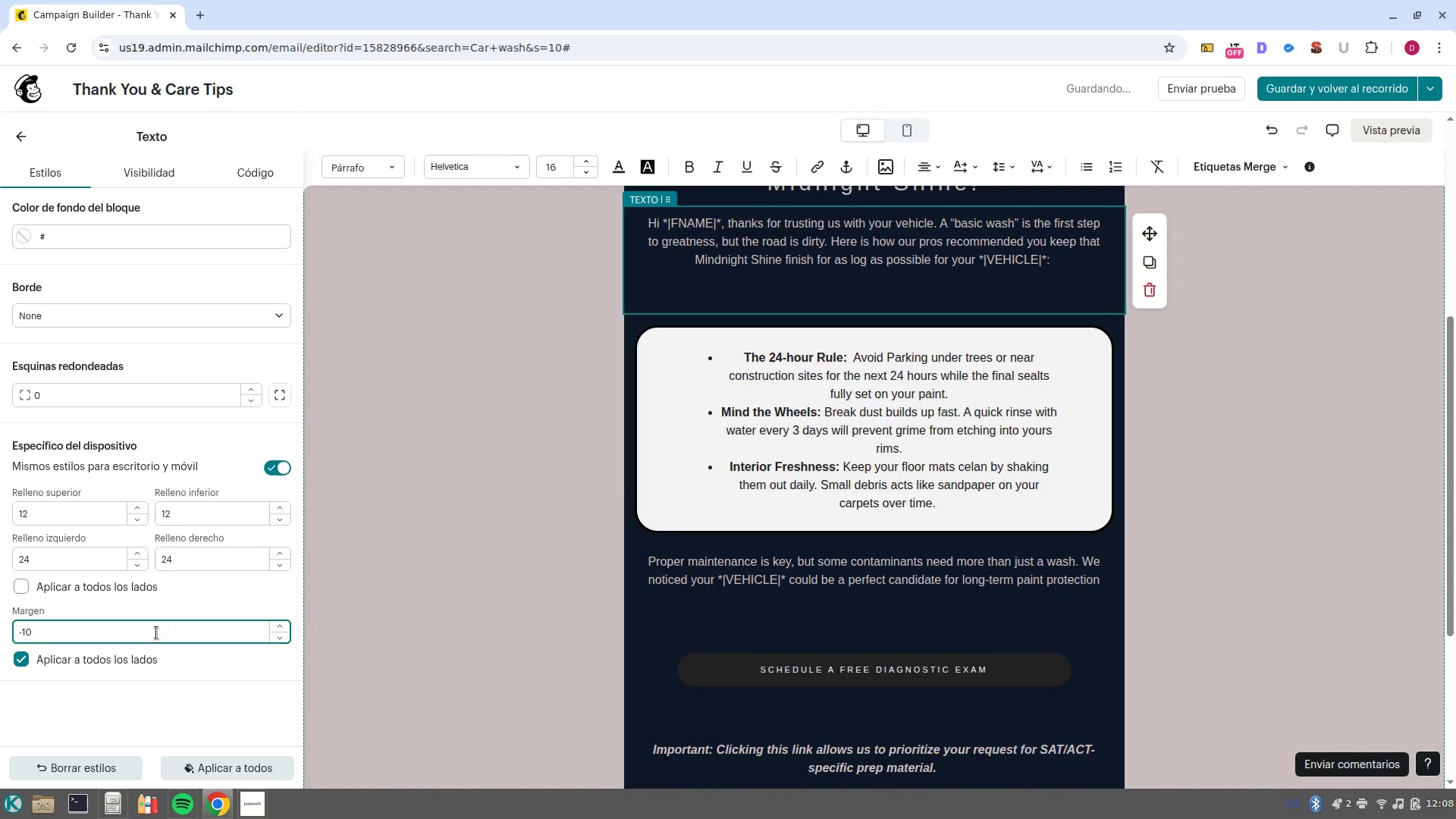 
key(Backspace)
 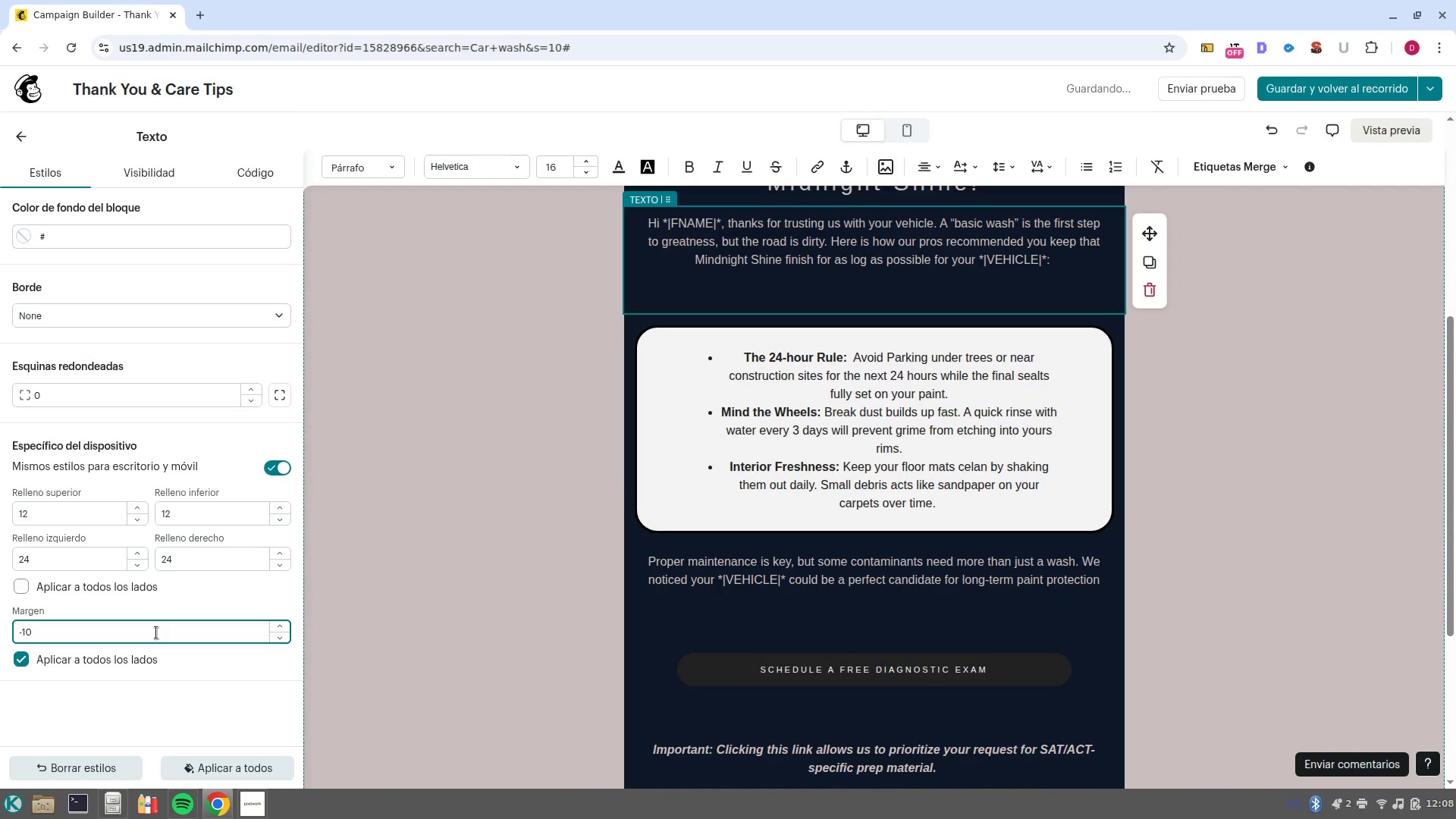 
key(Backspace)
 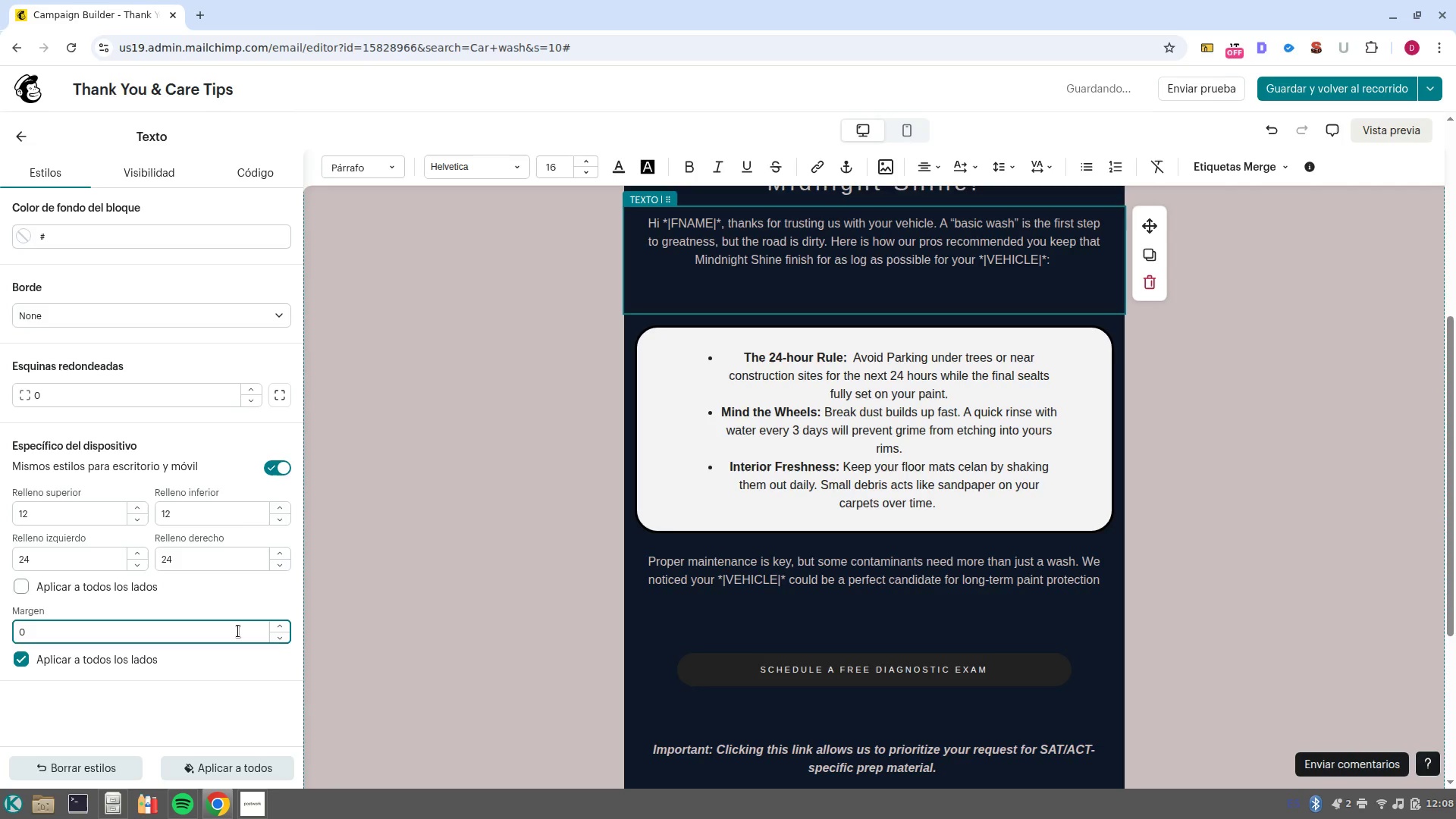 
key(0)
 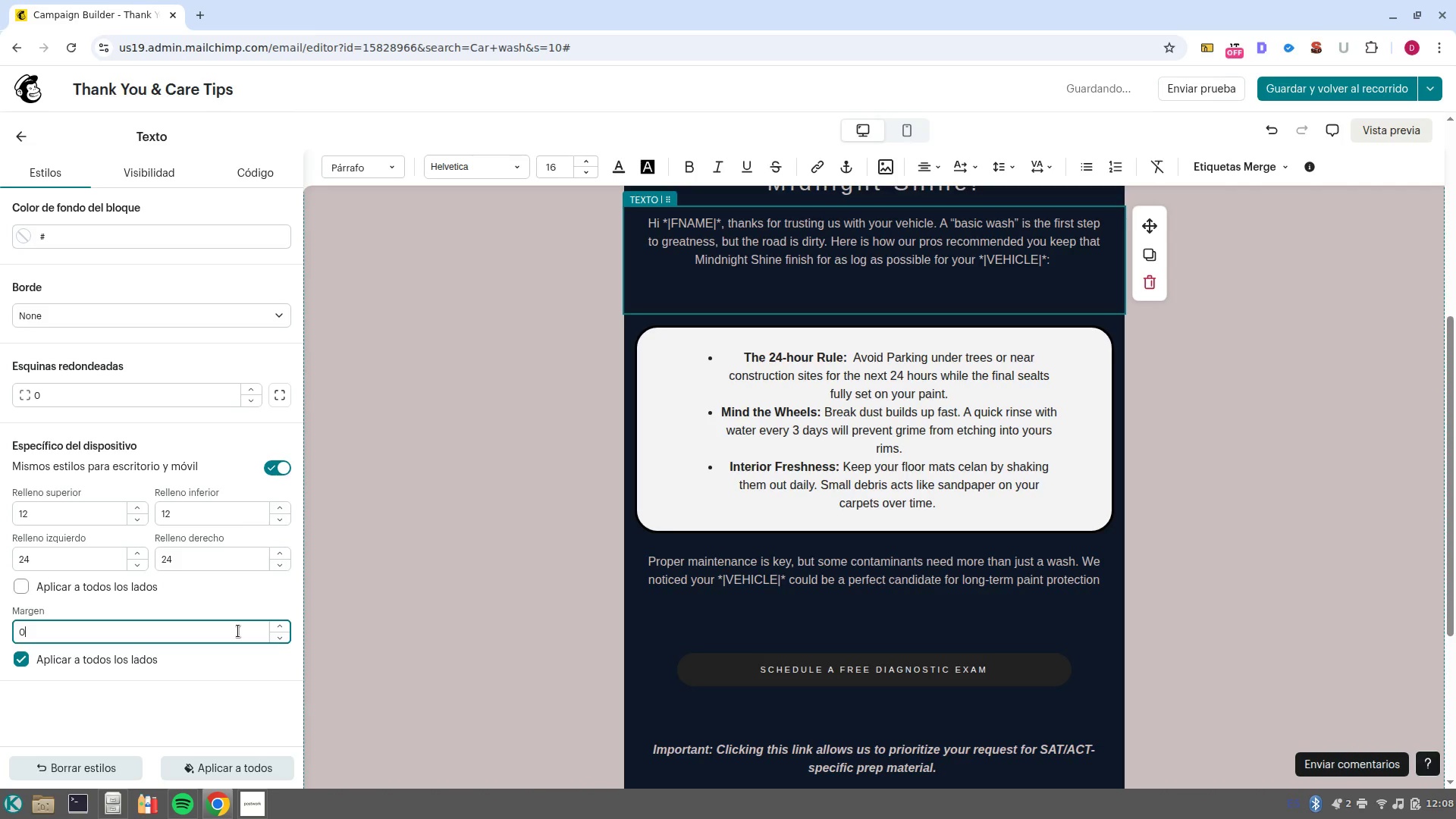 
key(NumpadEnter)
 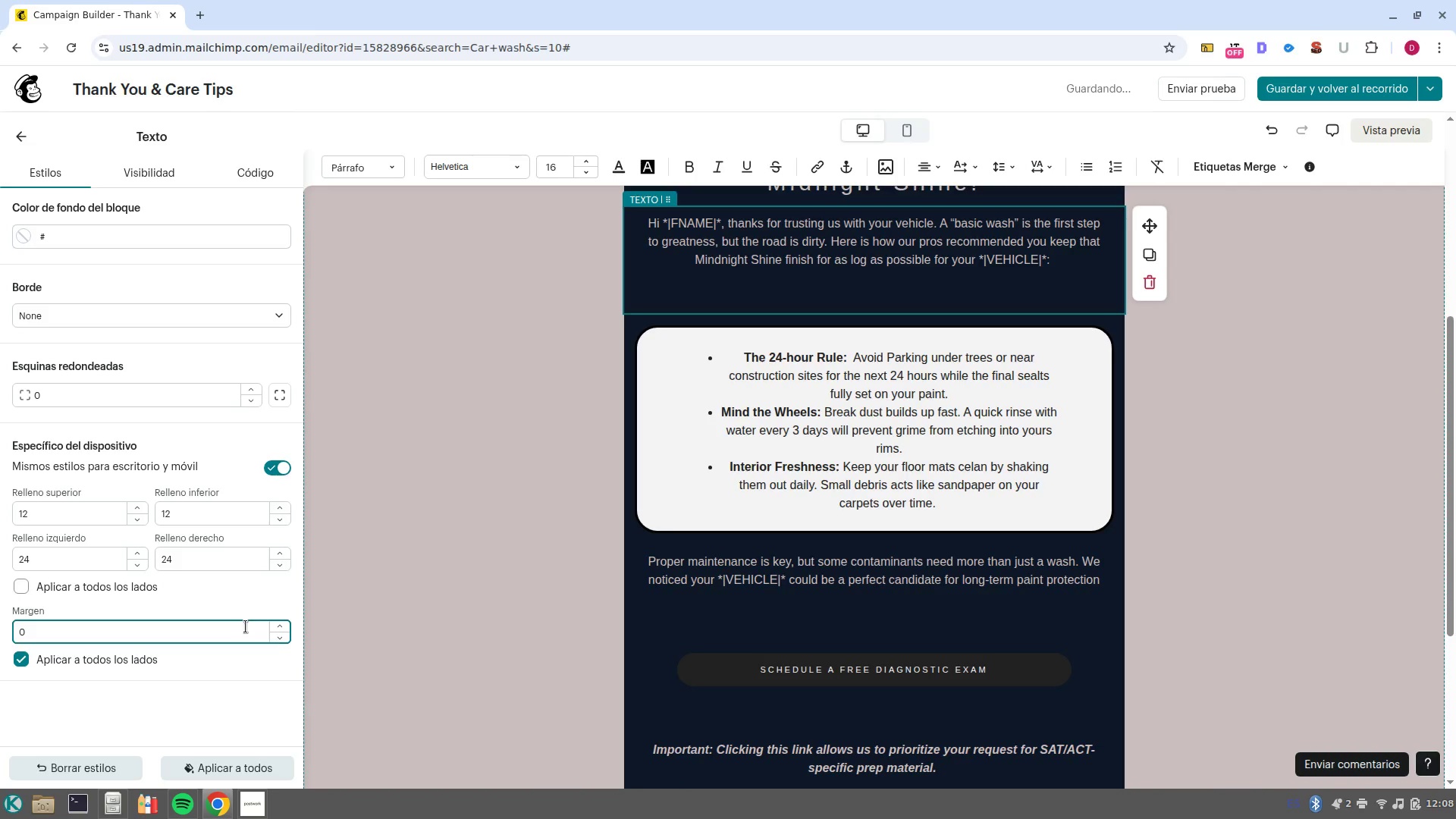 
left_click([484, 564])
 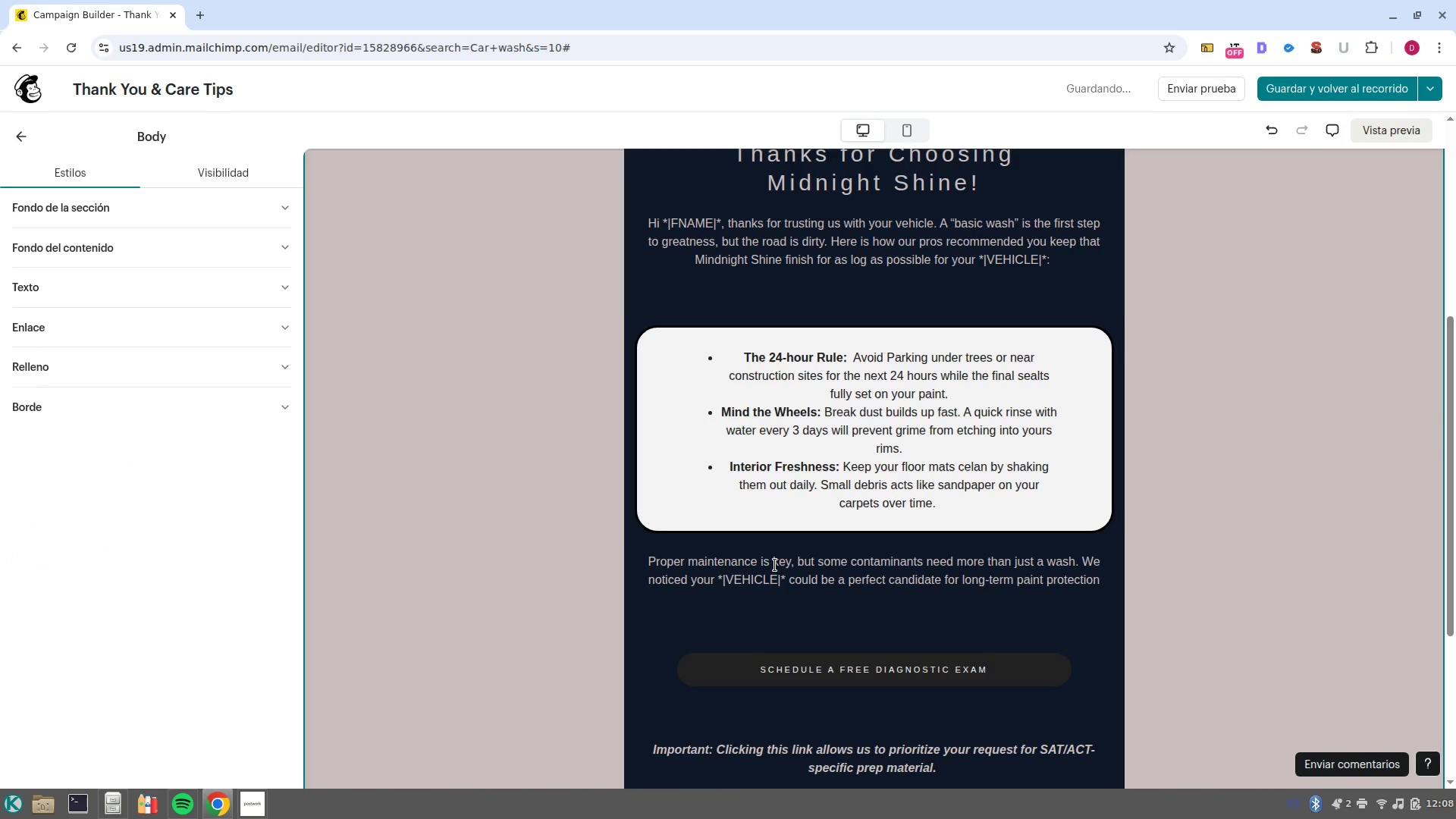 
left_click([841, 579])
 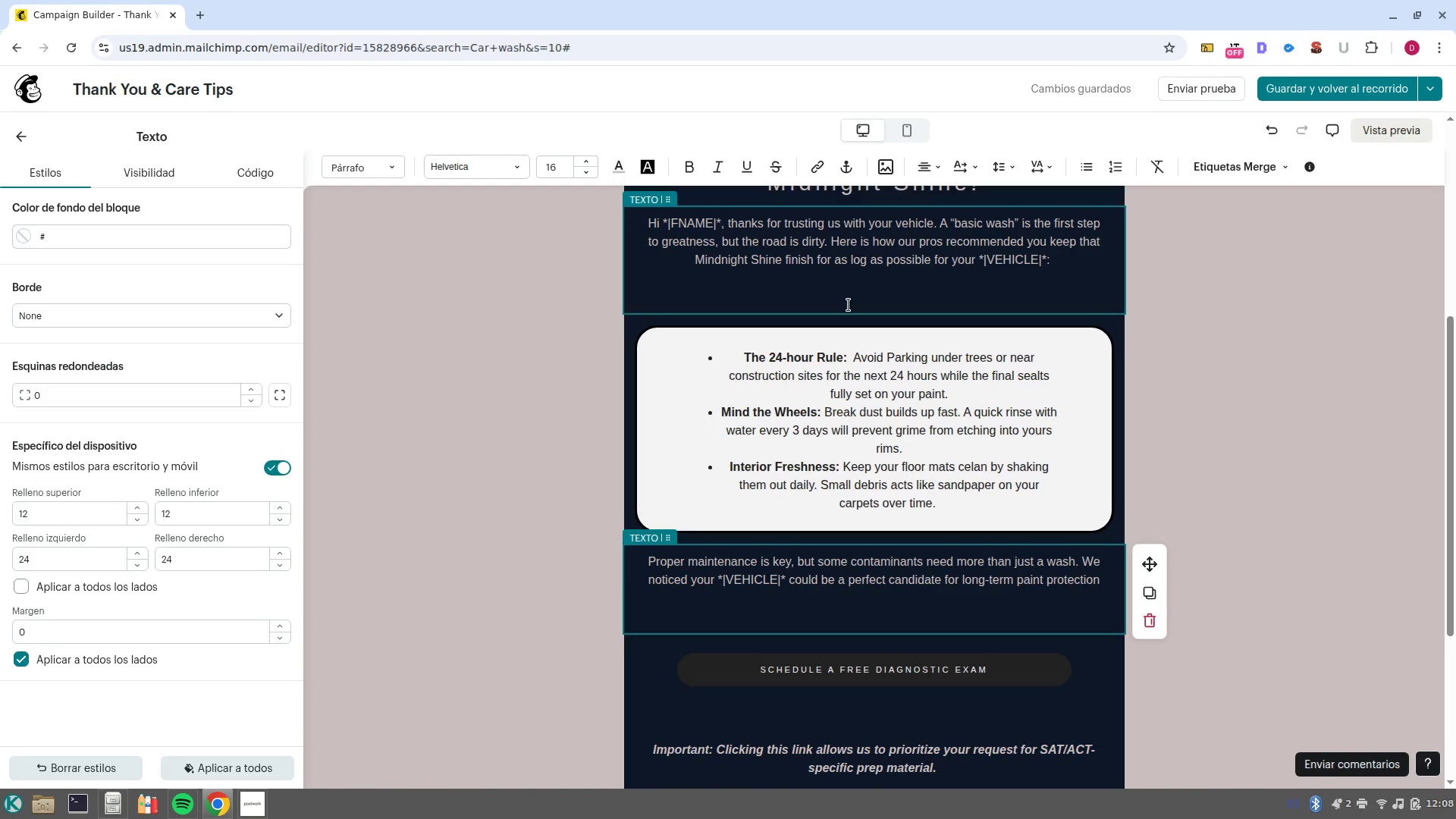 
left_click([821, 301])
 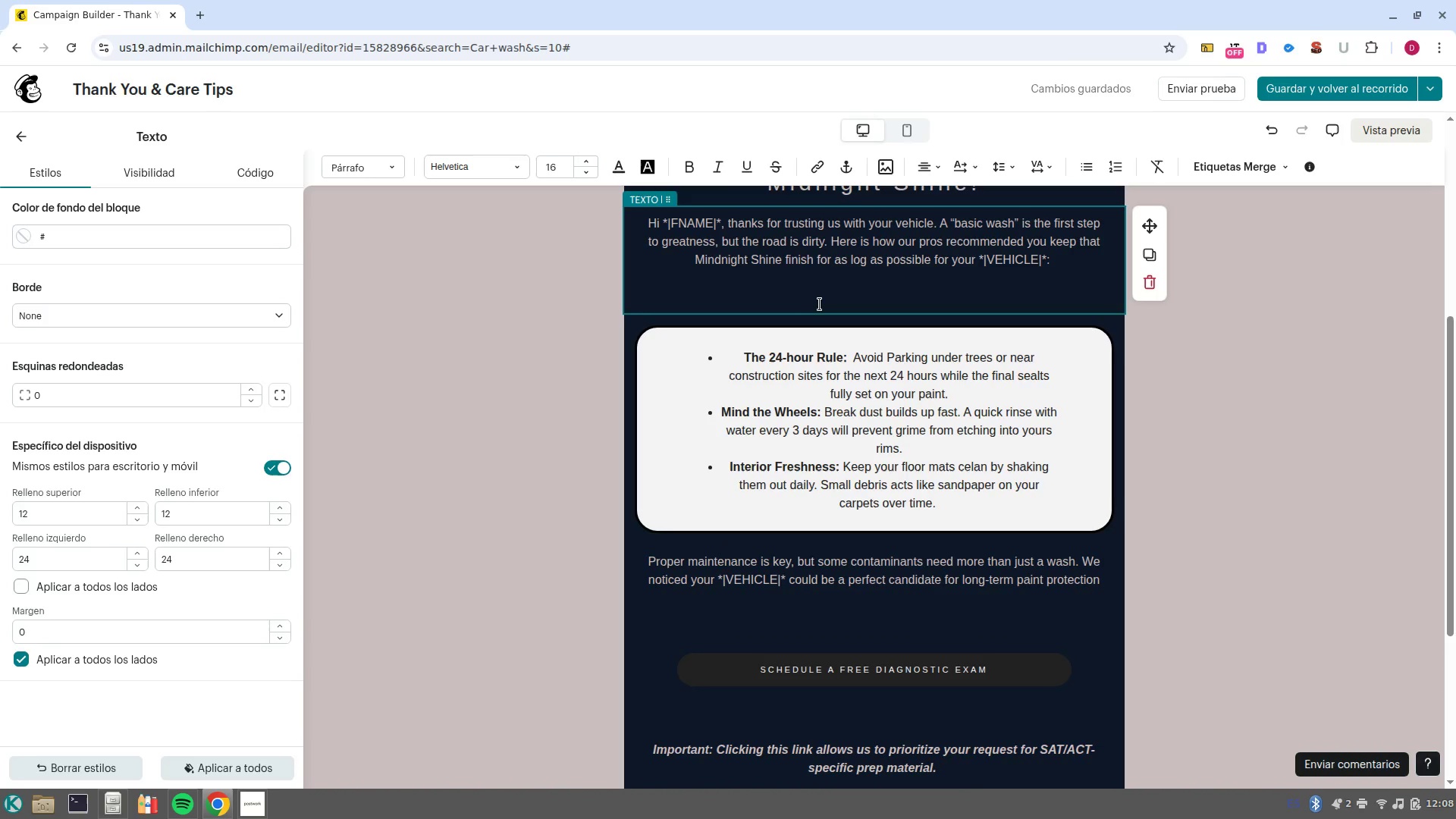 
left_click([860, 250])
 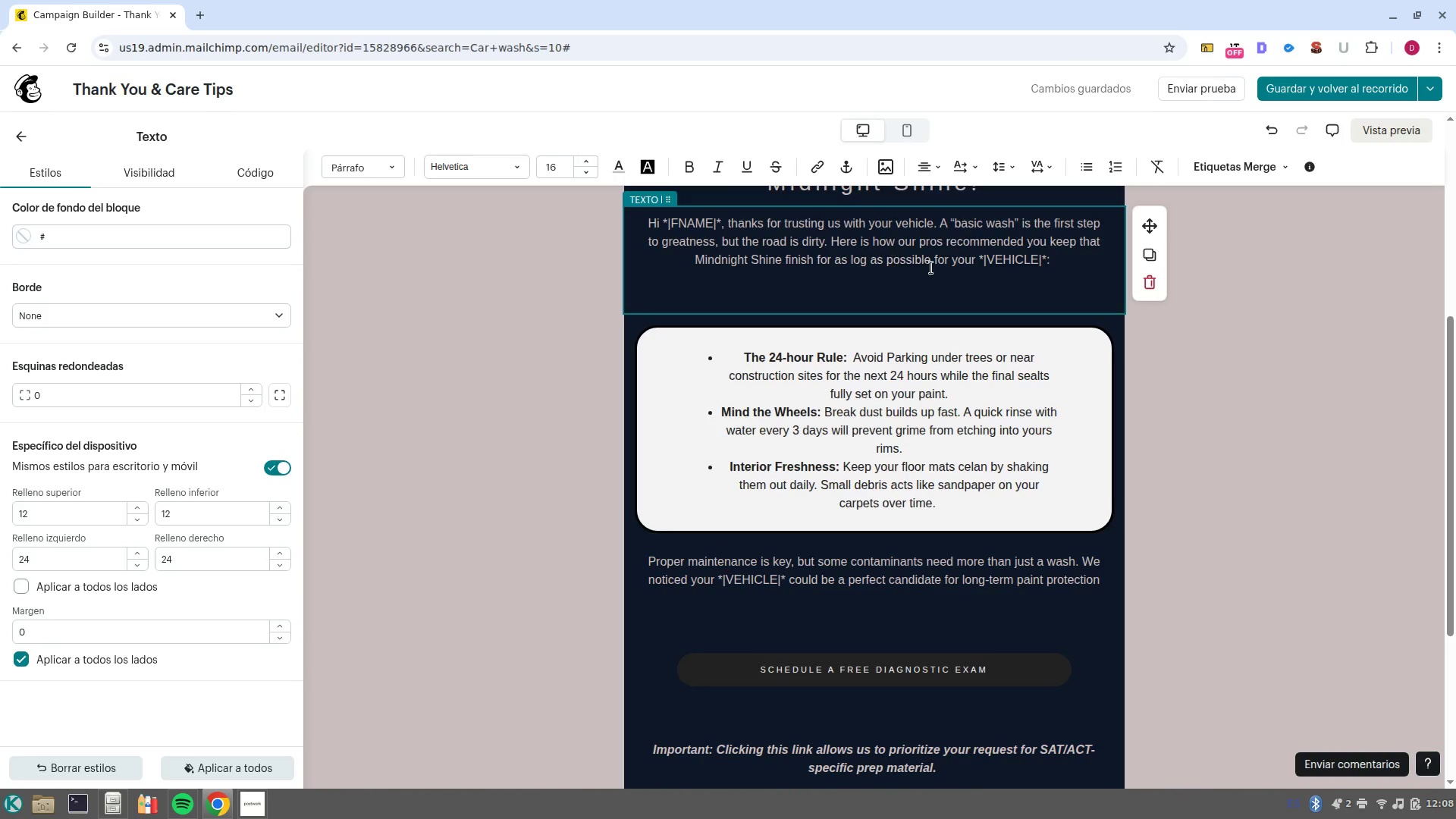 
left_click([948, 281])
 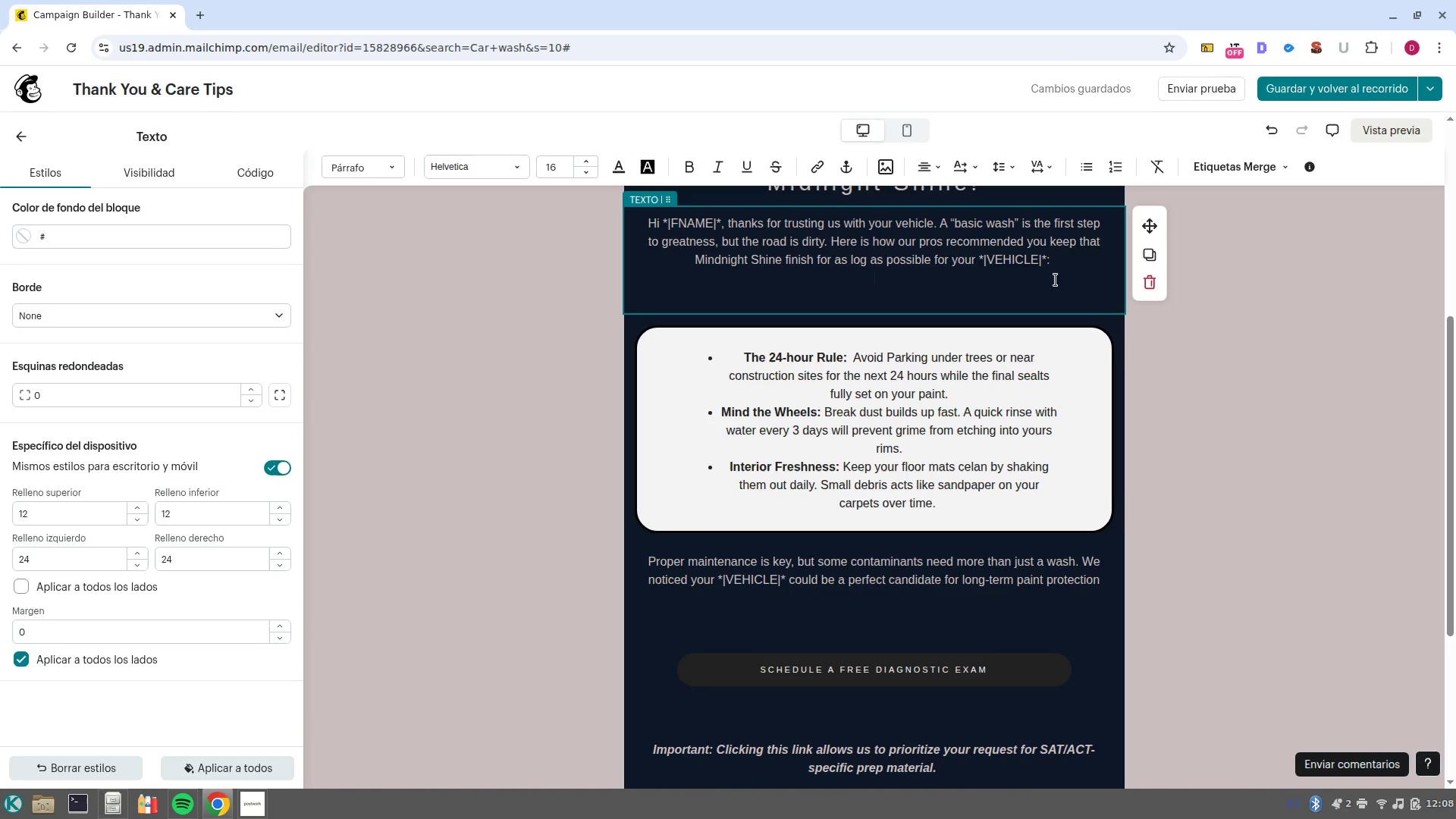 
left_click([1067, 267])
 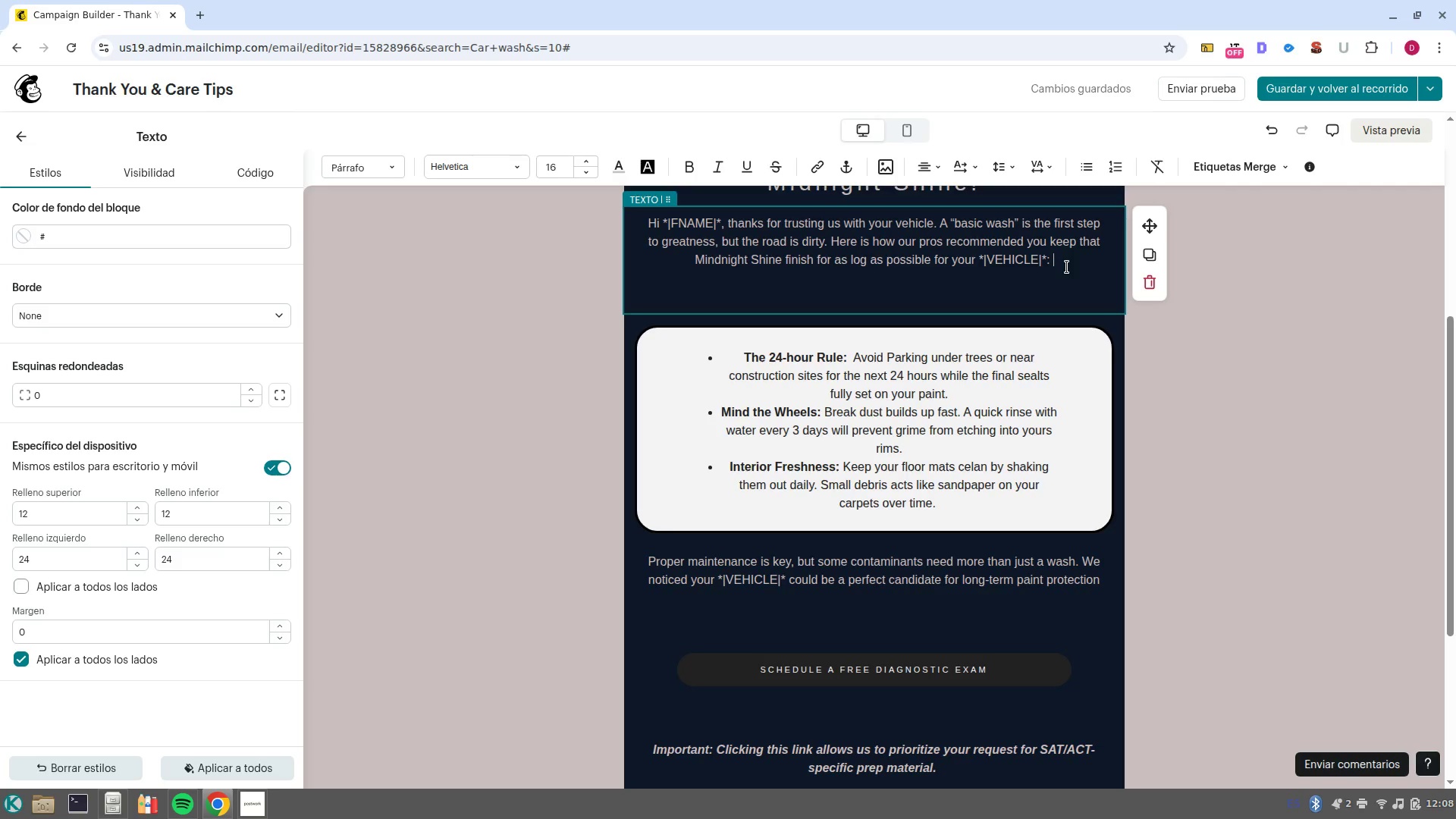 
key(ArrowDown)
 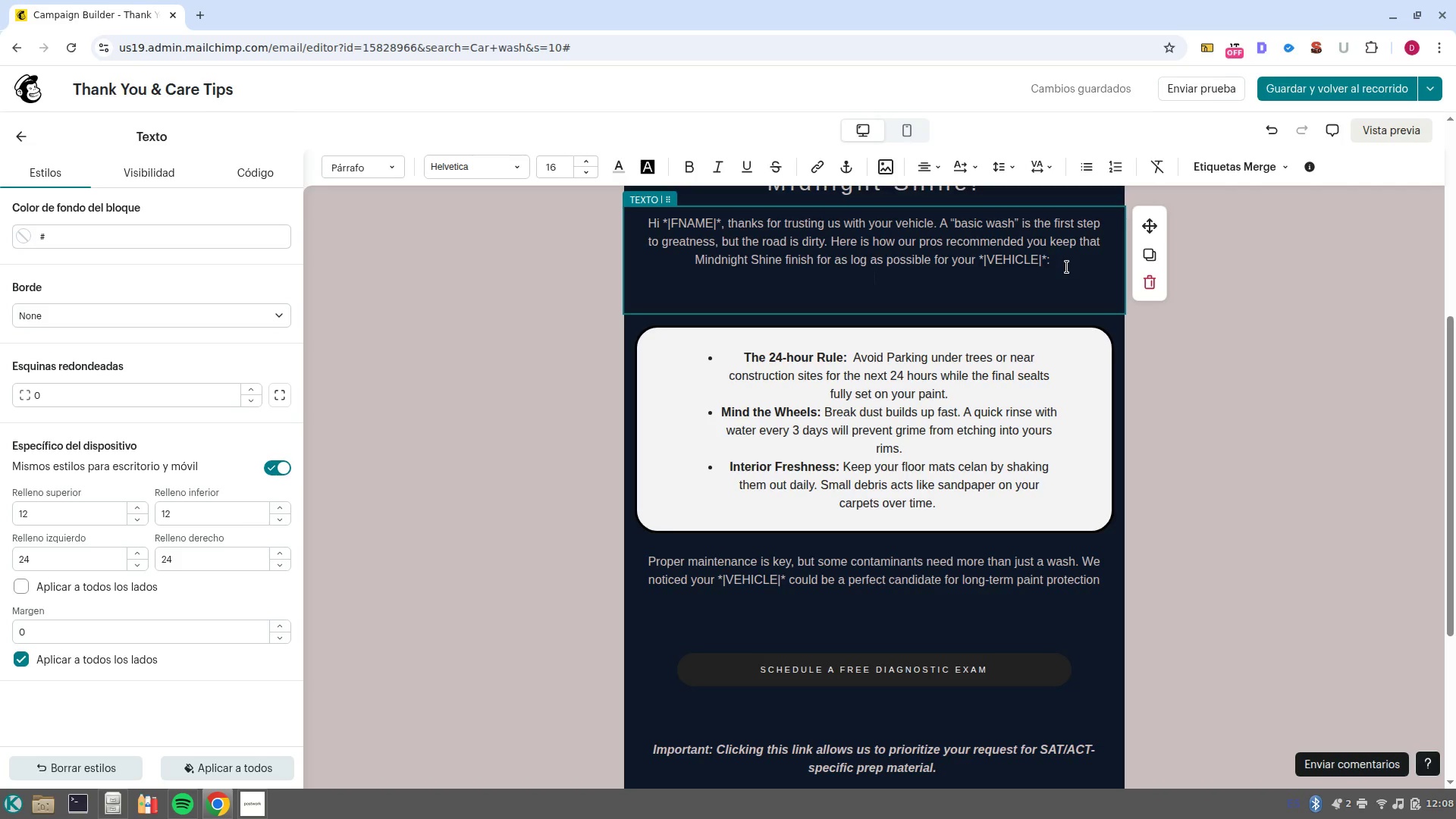 
key(ArrowDown)
 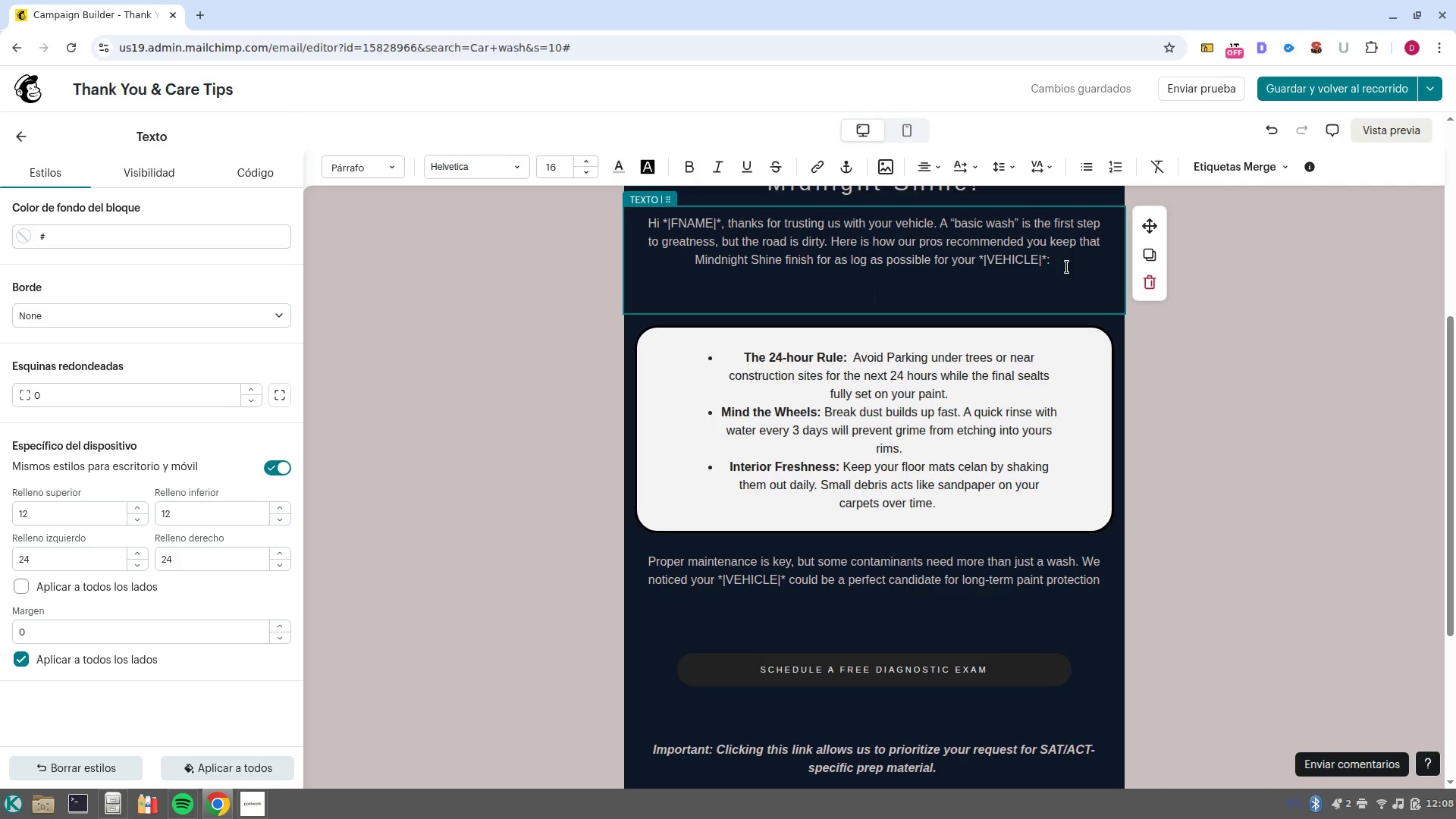 
key(ArrowDown)
 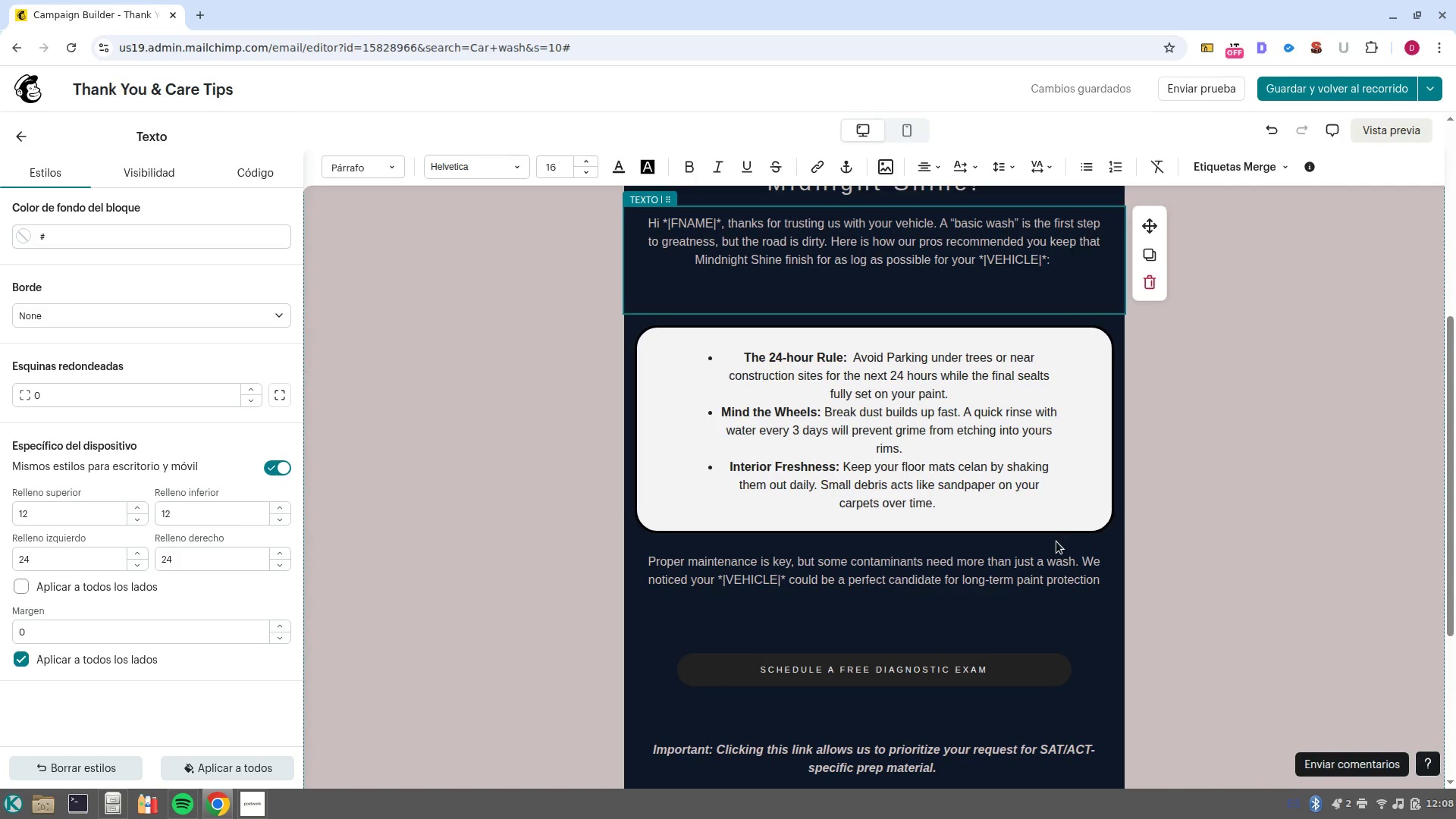 
left_click([1055, 585])
 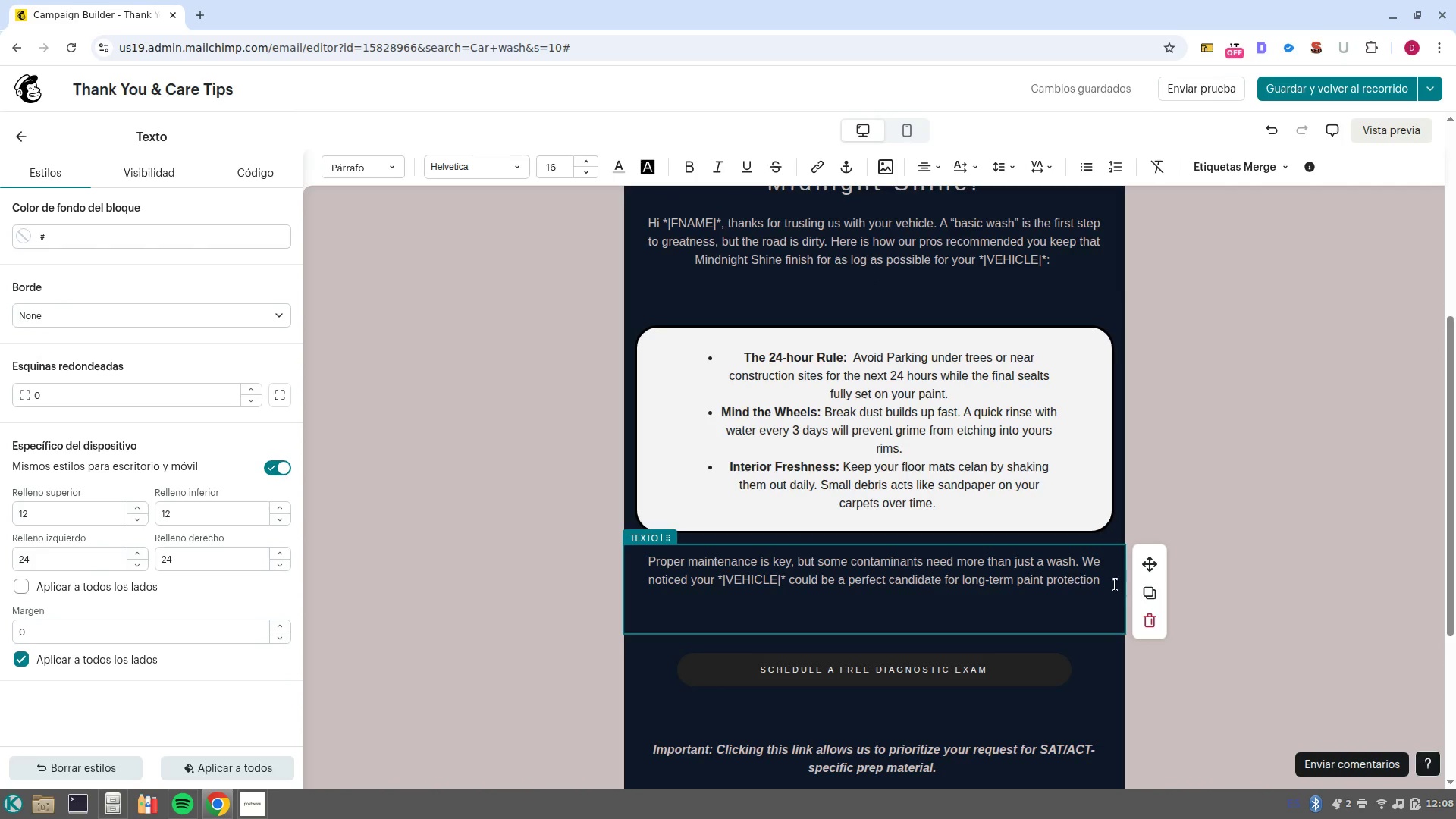 
left_click([1106, 581])
 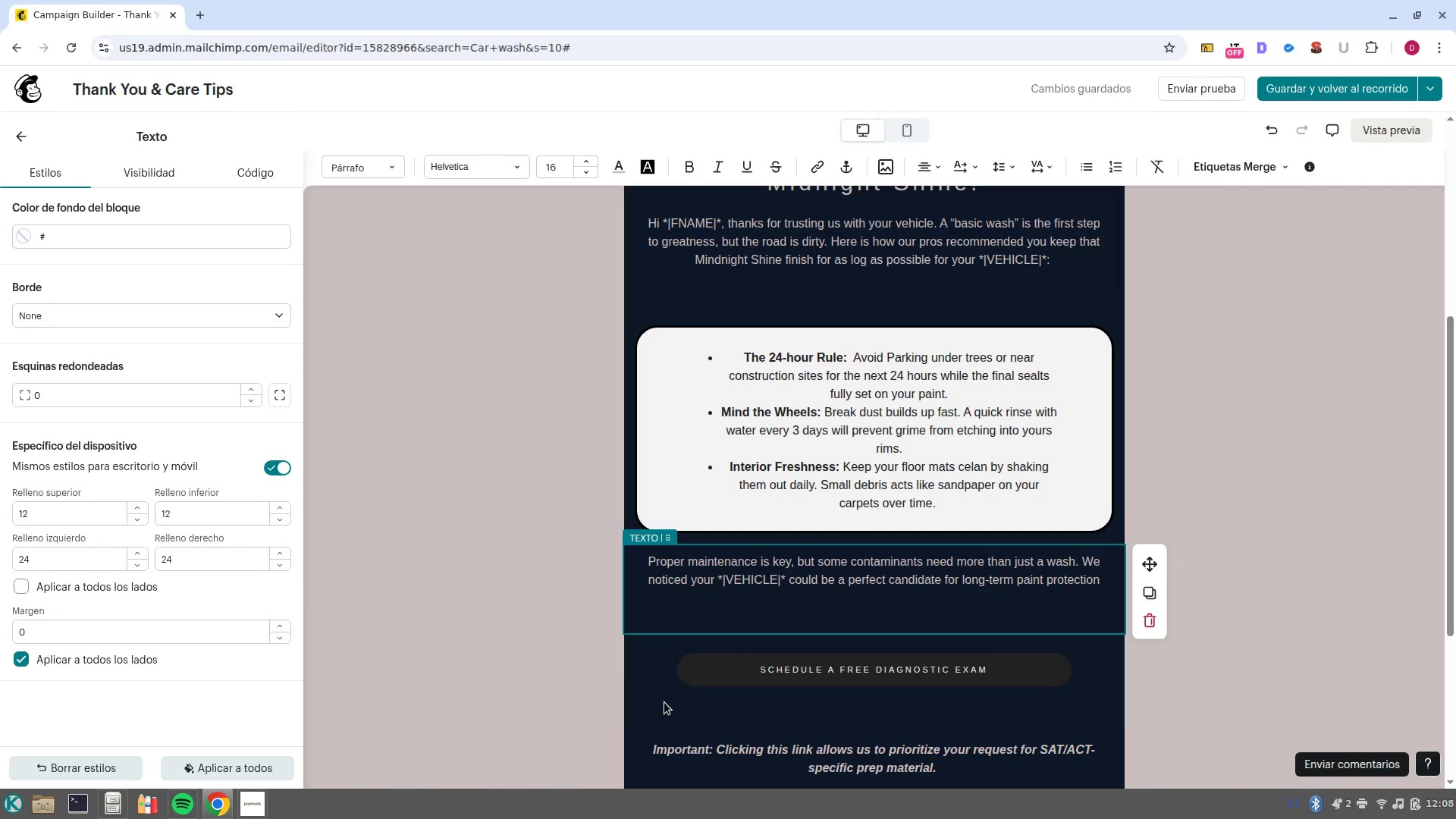 
left_click([854, 670])
 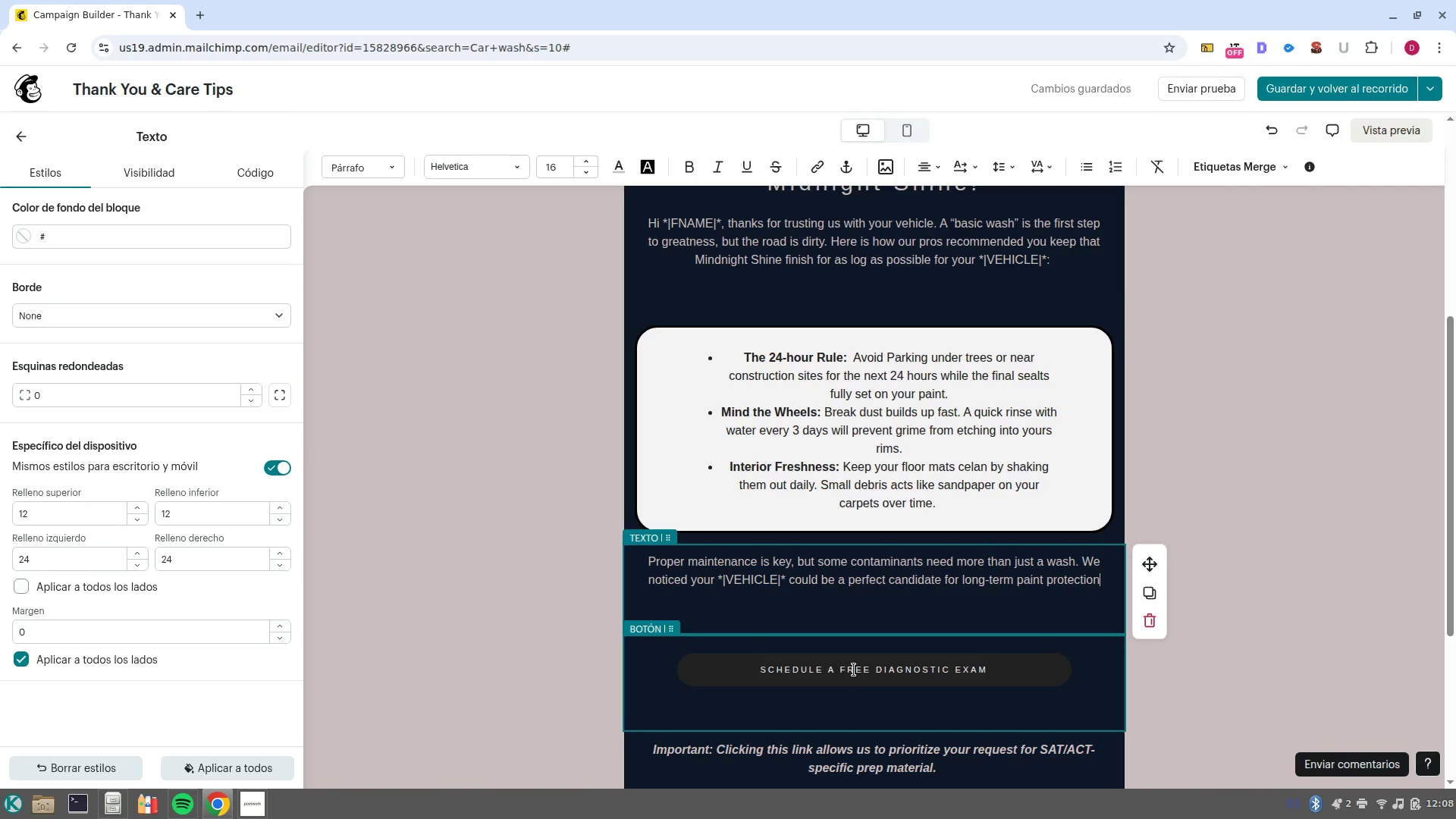 
left_click([854, 670])
 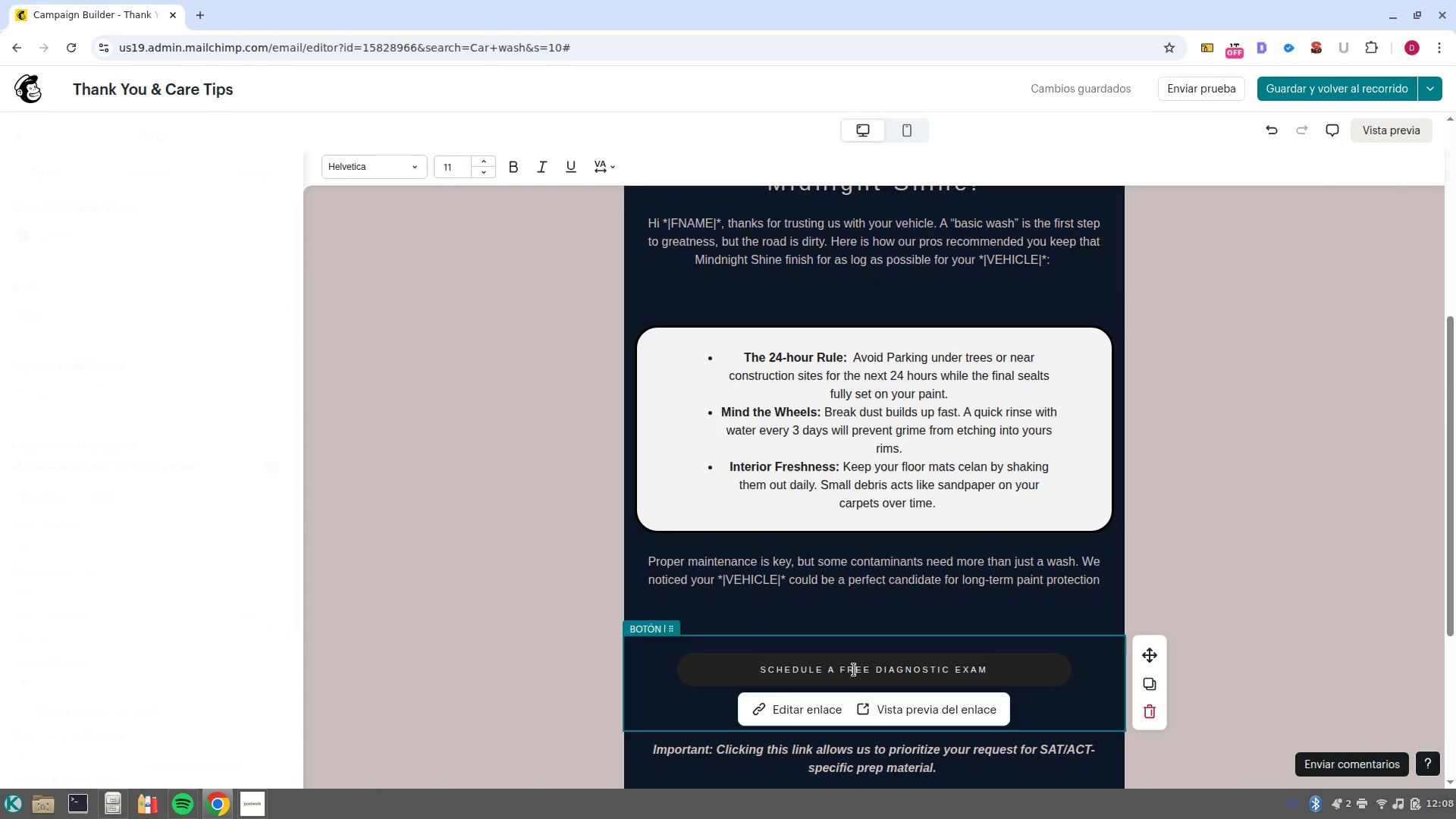 
double_click([854, 670])
 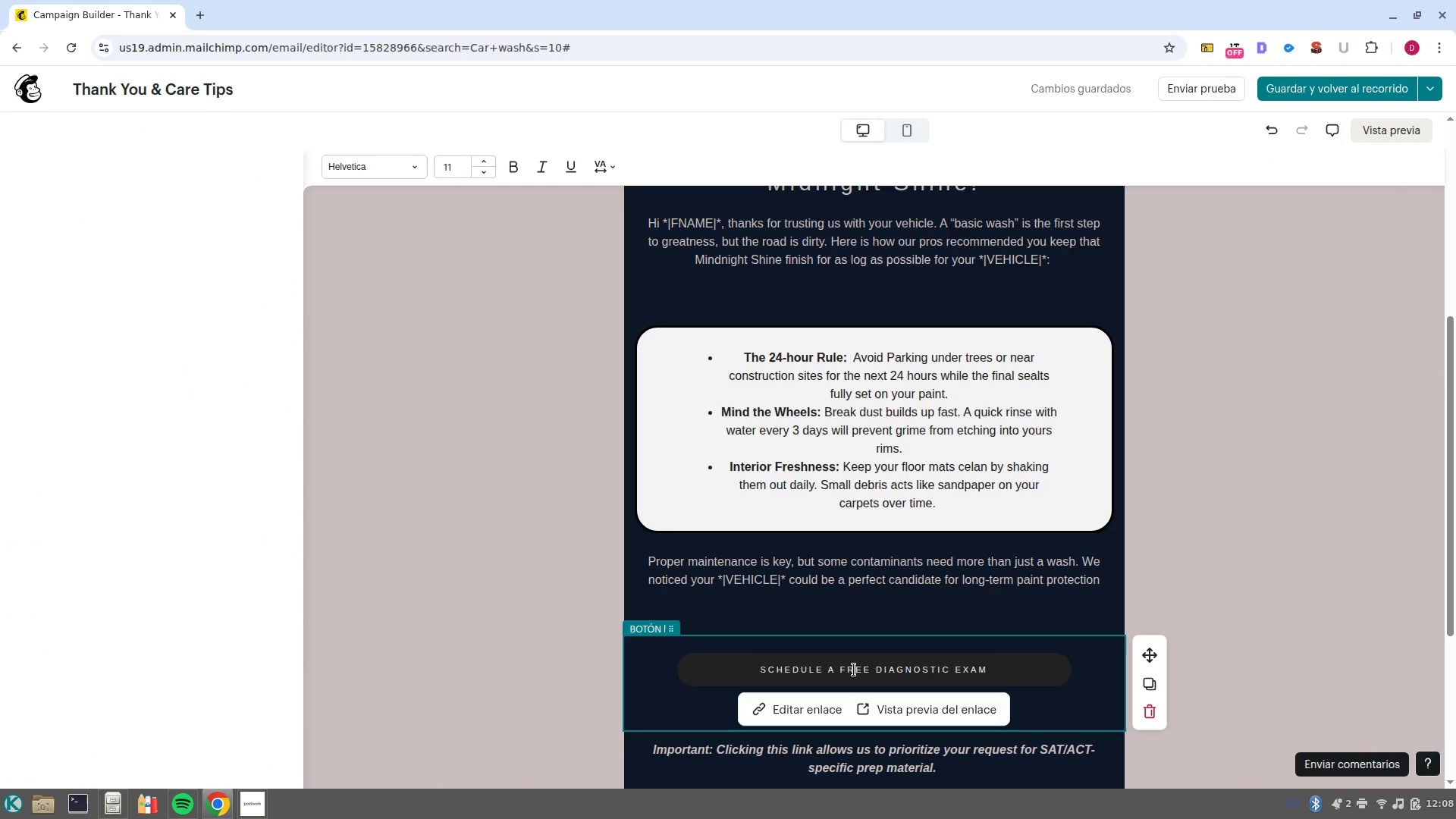 
double_click([854, 670])
 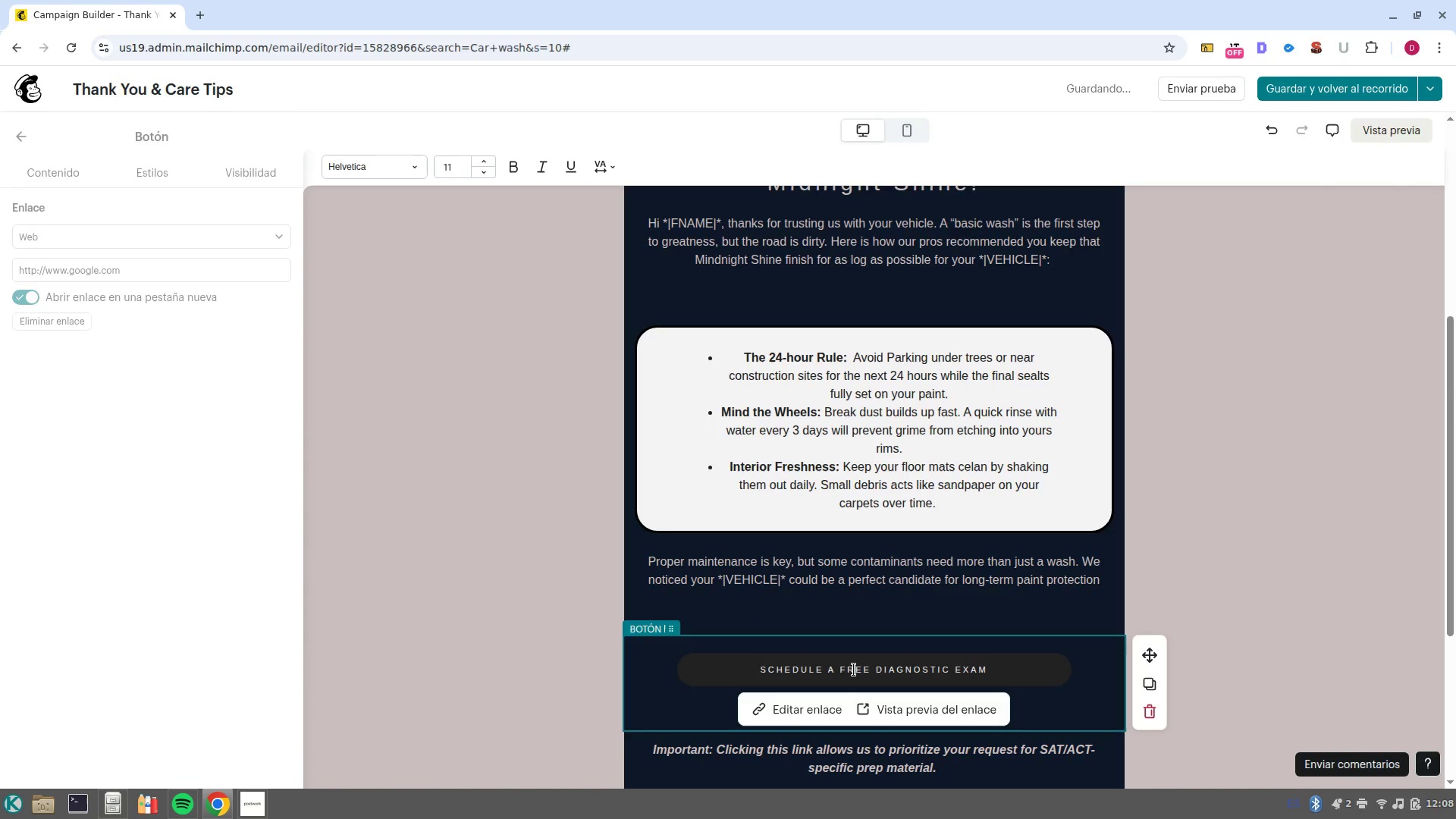 
triple_click([854, 670])
 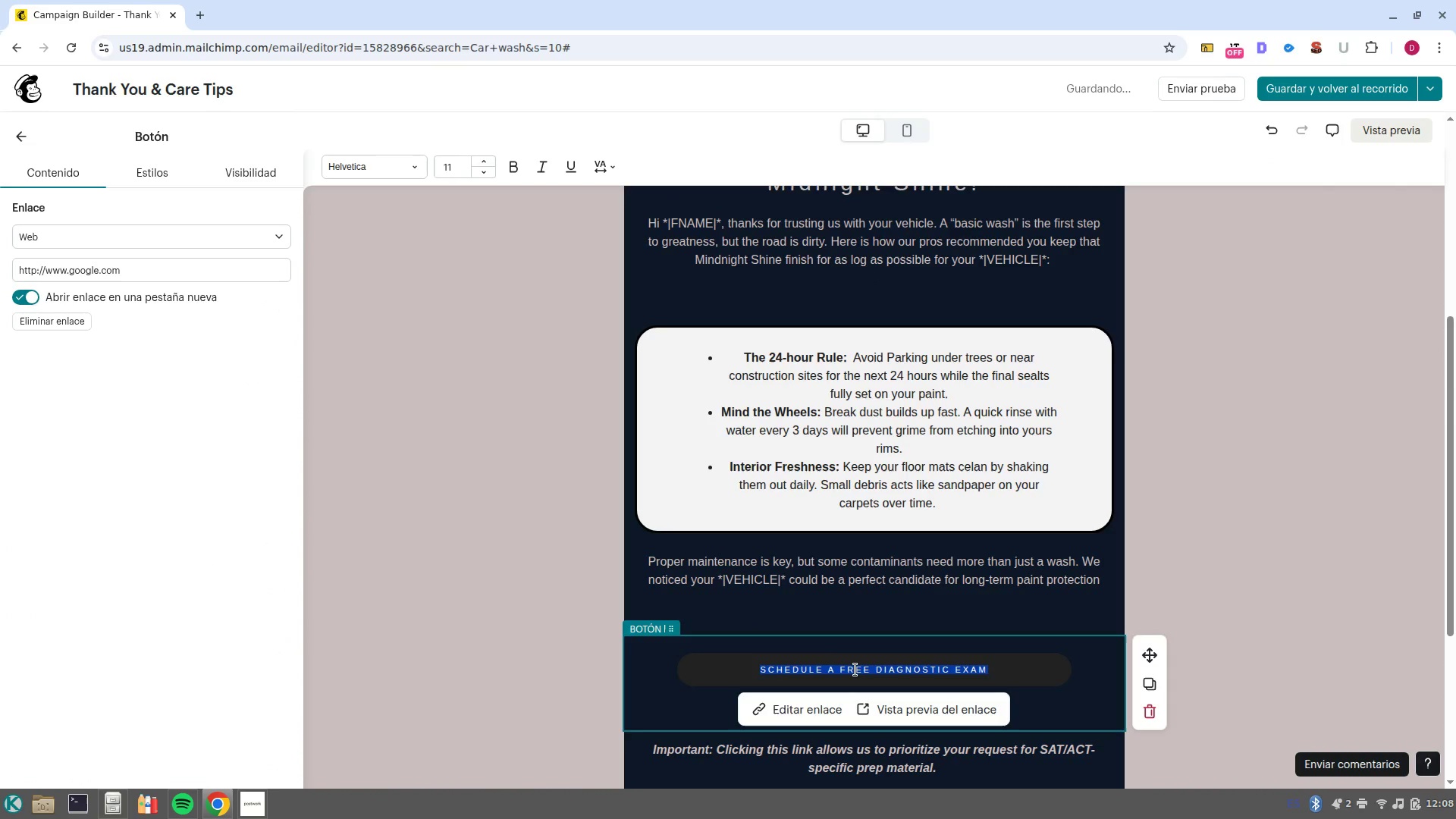 
type(Explore Professional Protection )
key(Backspace)
 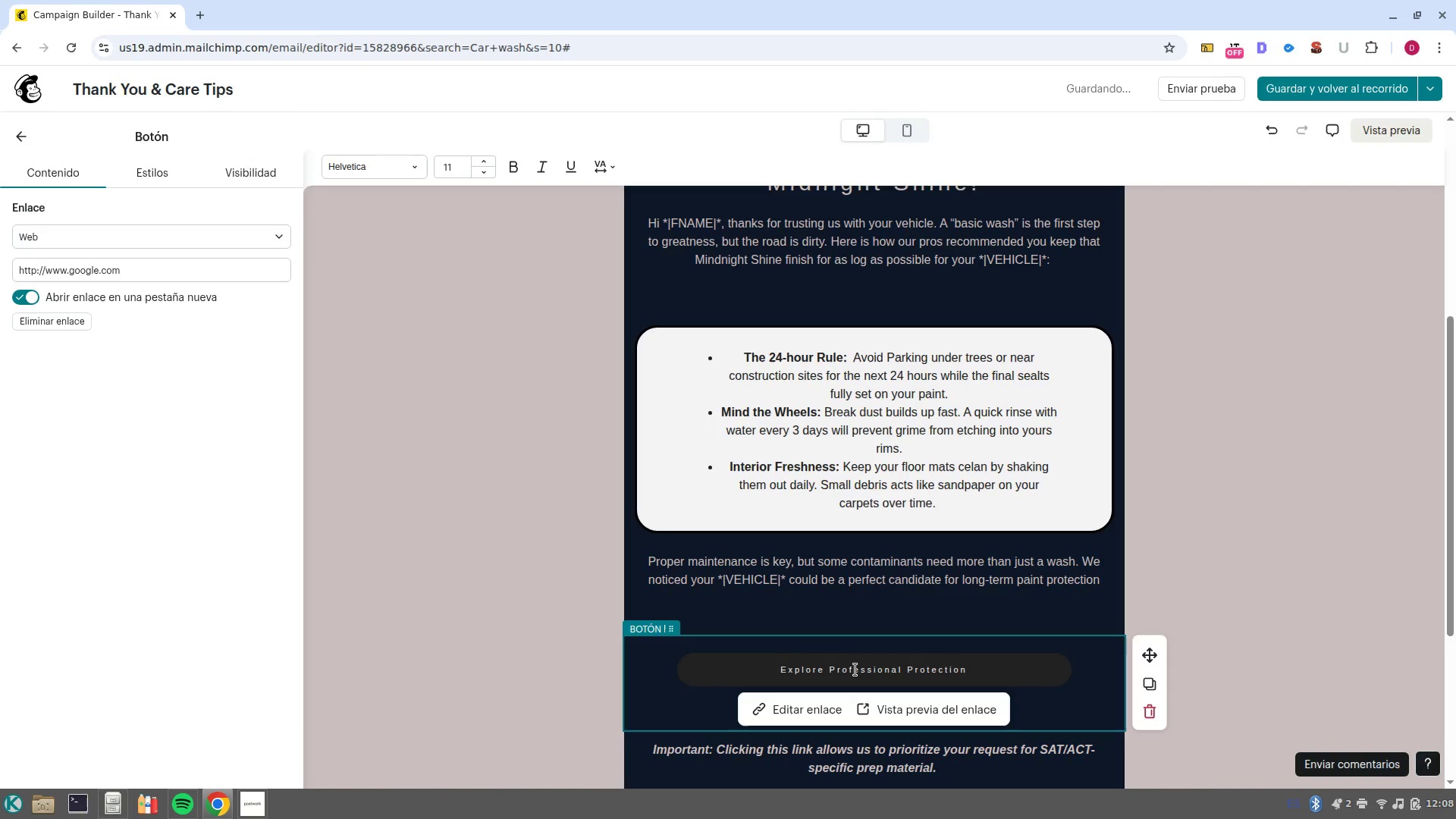 
left_click([780, 709])
 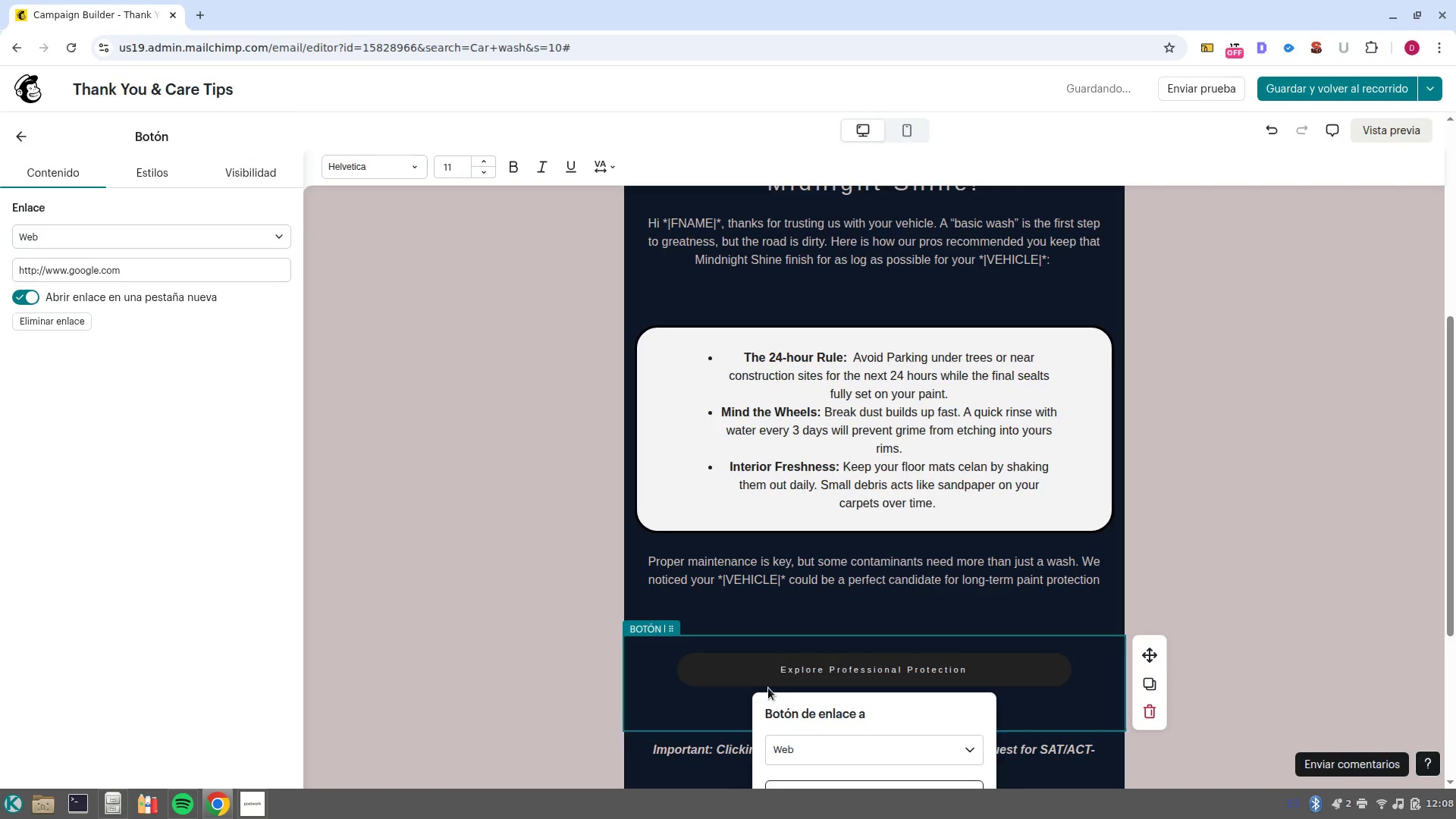 
scroll: coordinate [768, 688], scroll_direction: down, amount: 2.0
 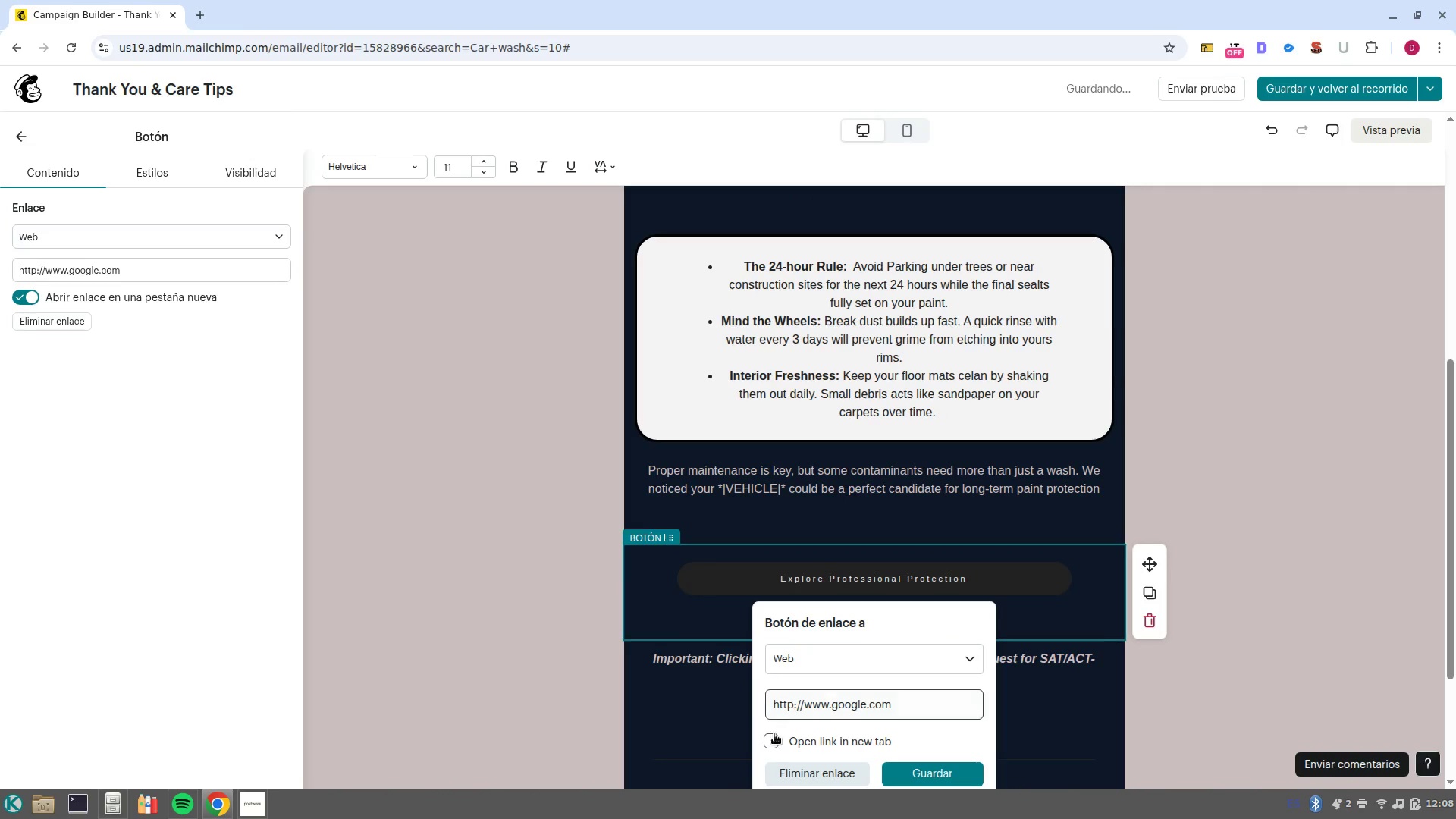 
left_click([769, 741])
 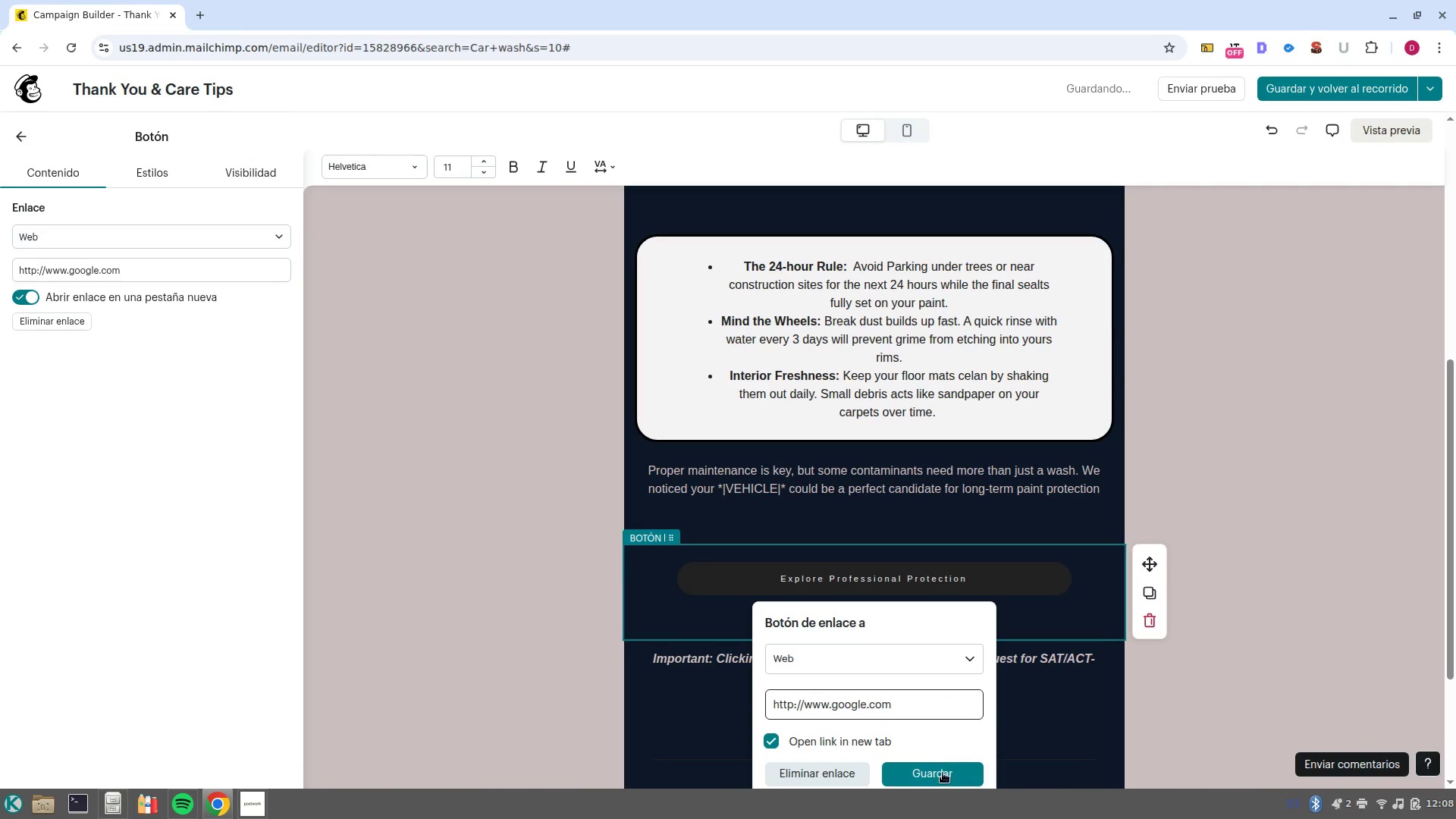 
left_click([943, 774])
 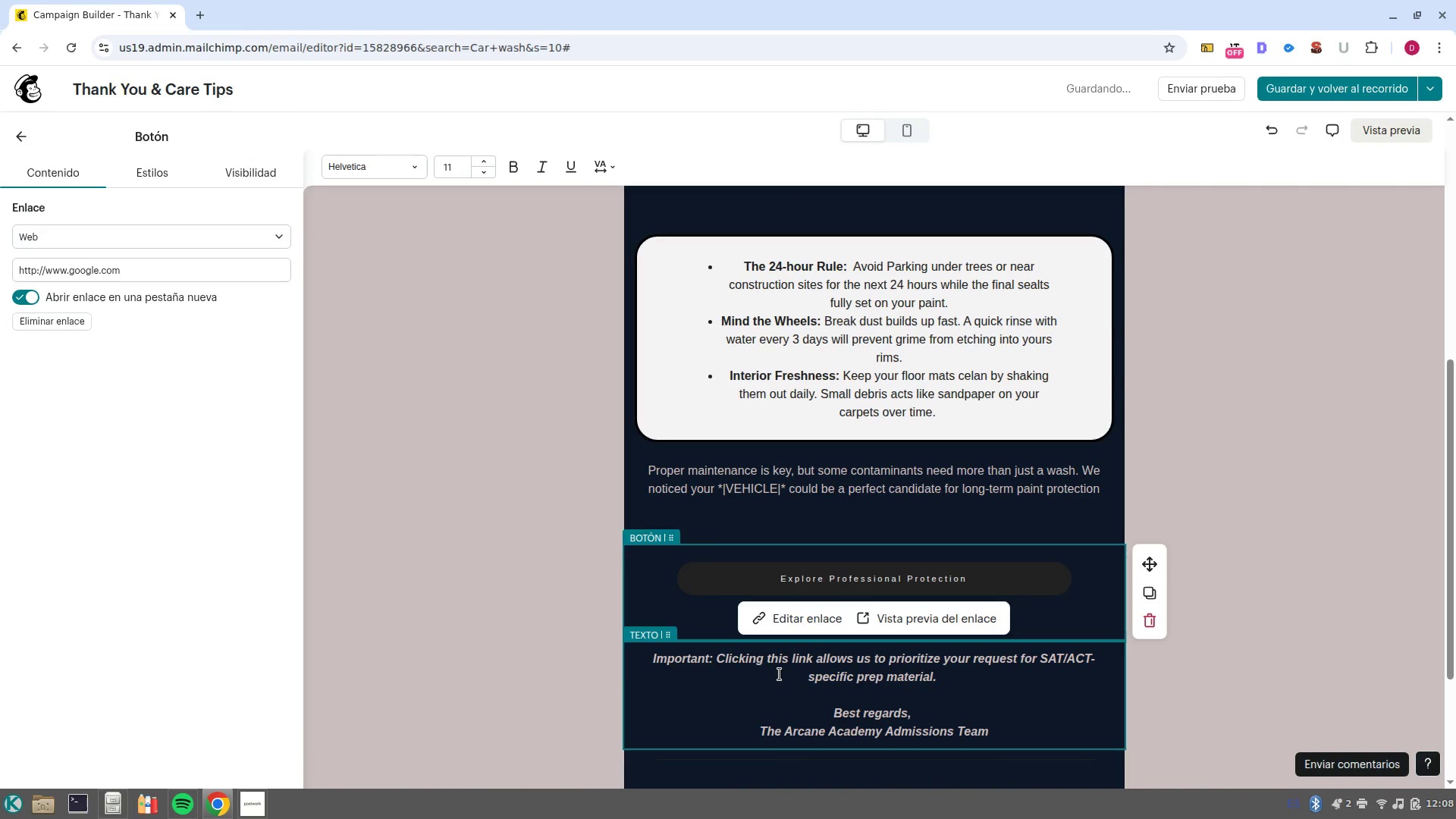 
wait(5.57)
 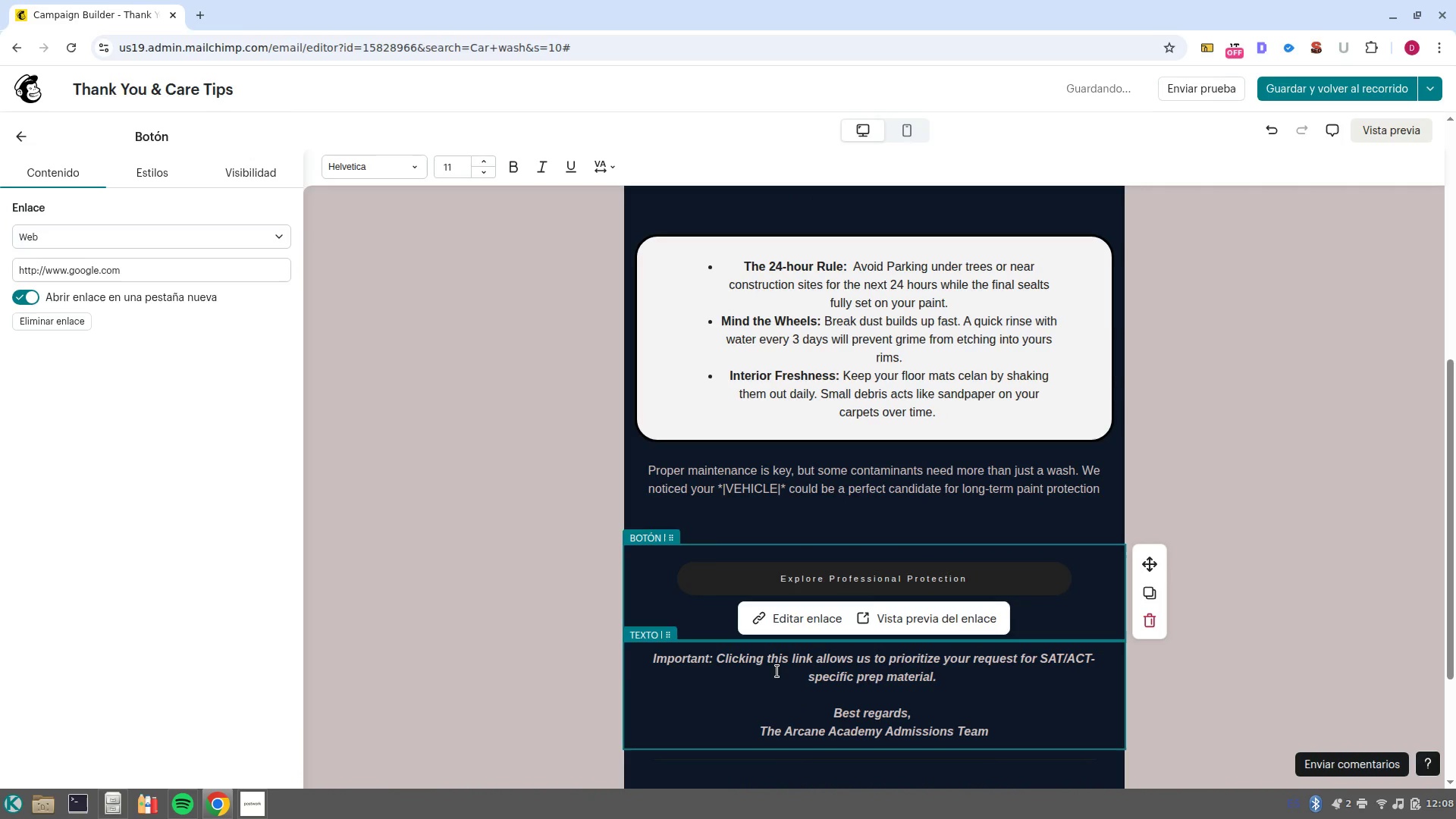 
left_click([1007, 708])
 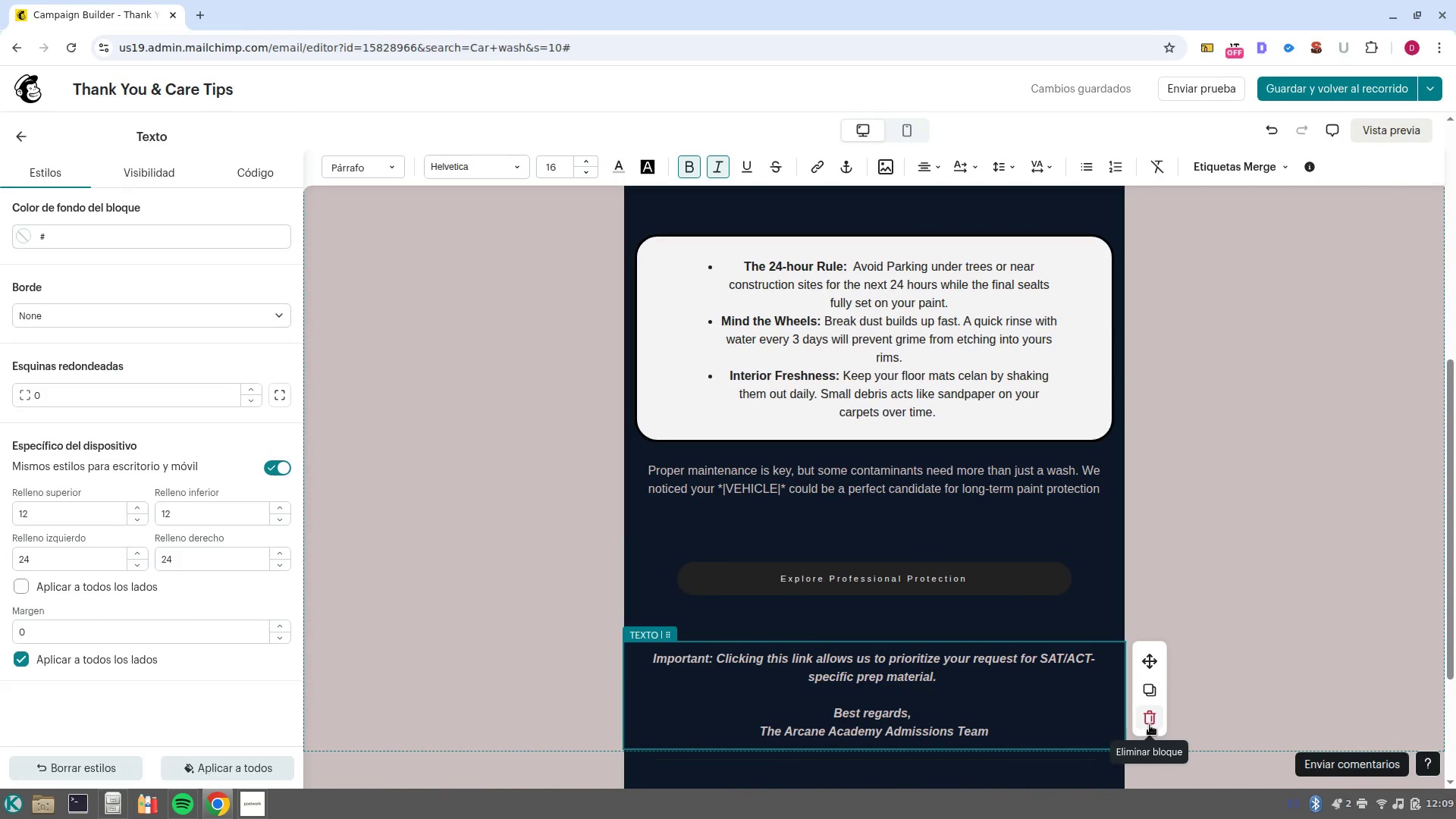 
left_click([1150, 725])
 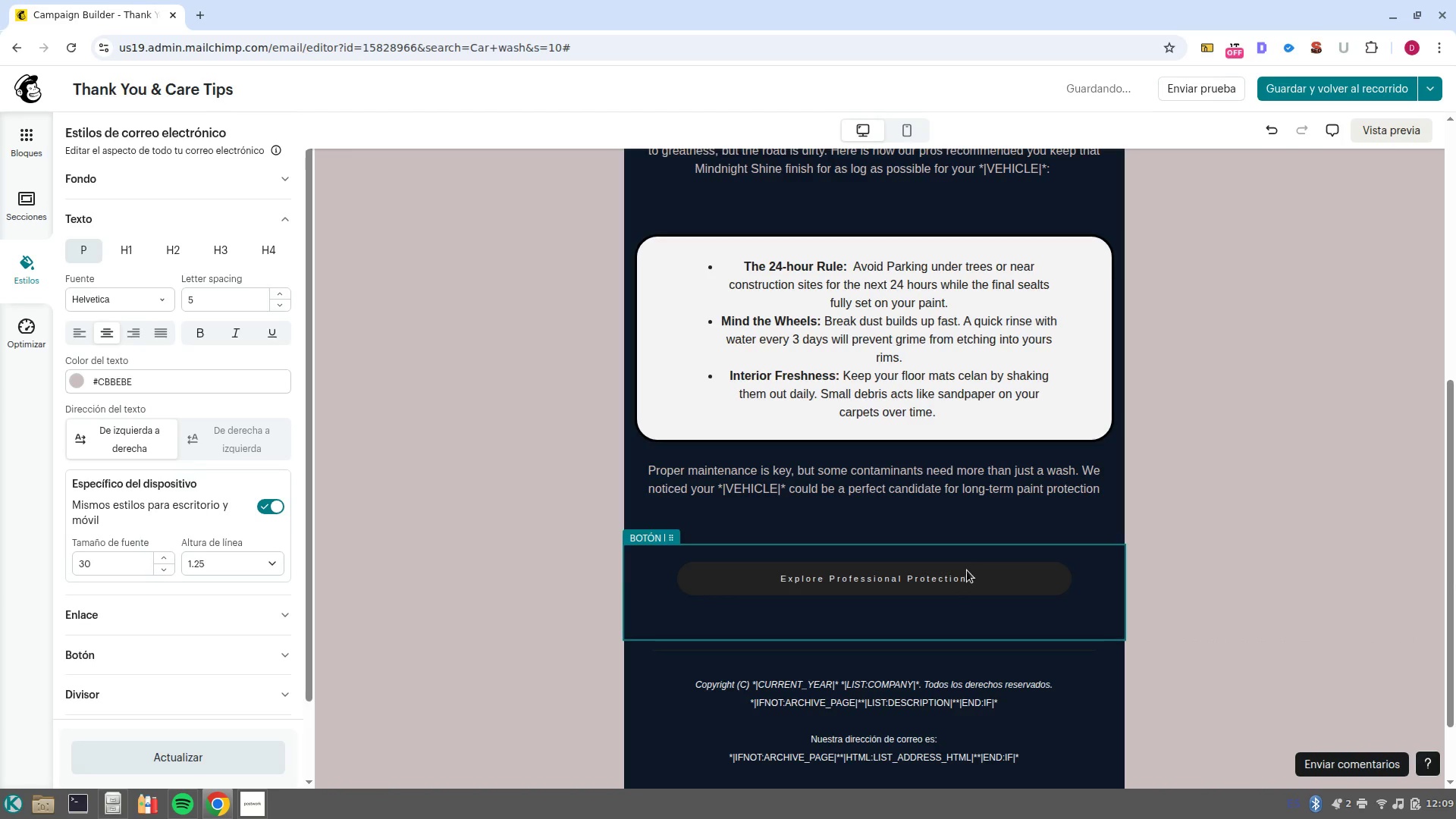 
left_click([978, 572])
 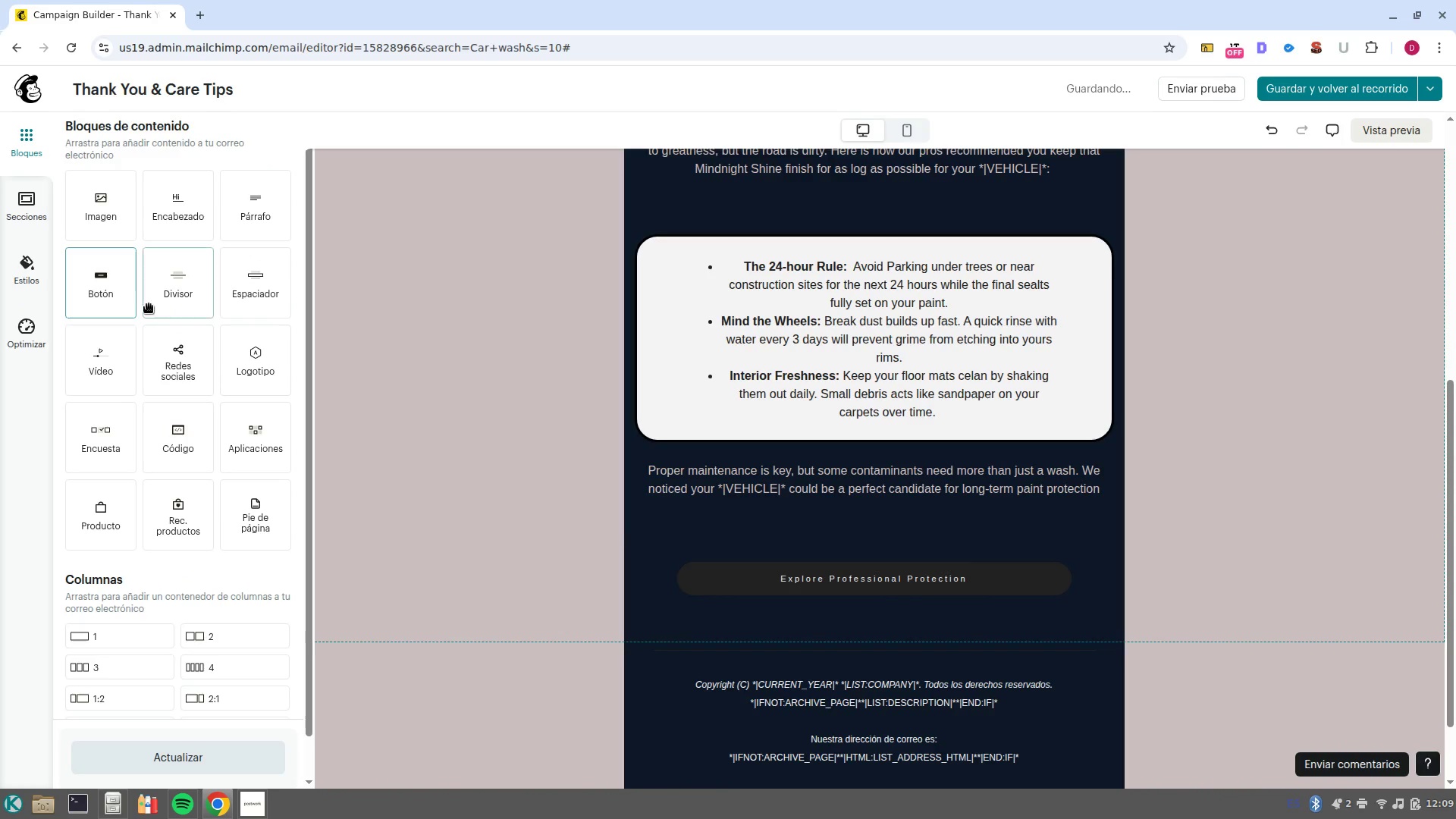 
left_click([44, 282])
 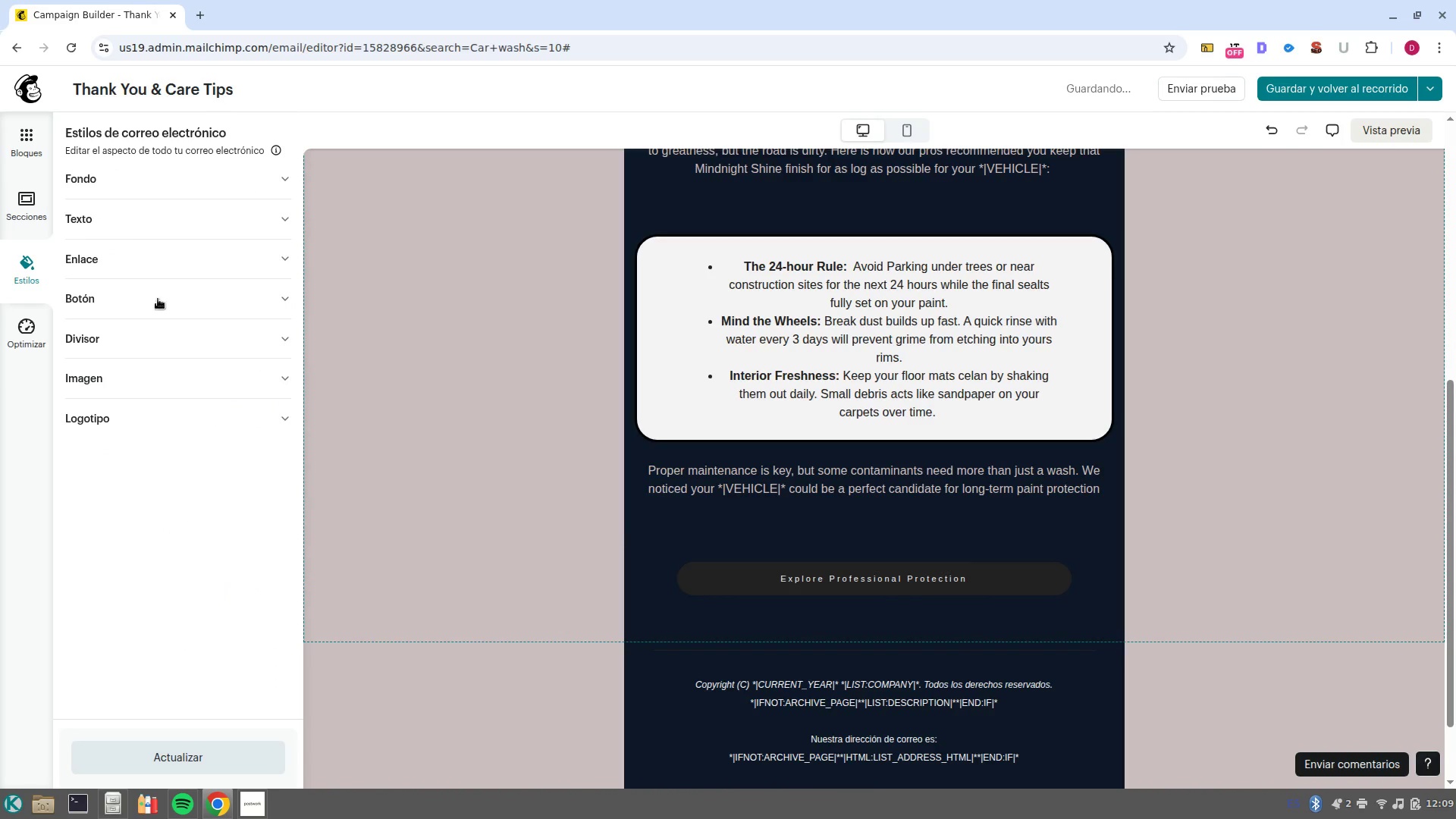 
left_click([153, 305])
 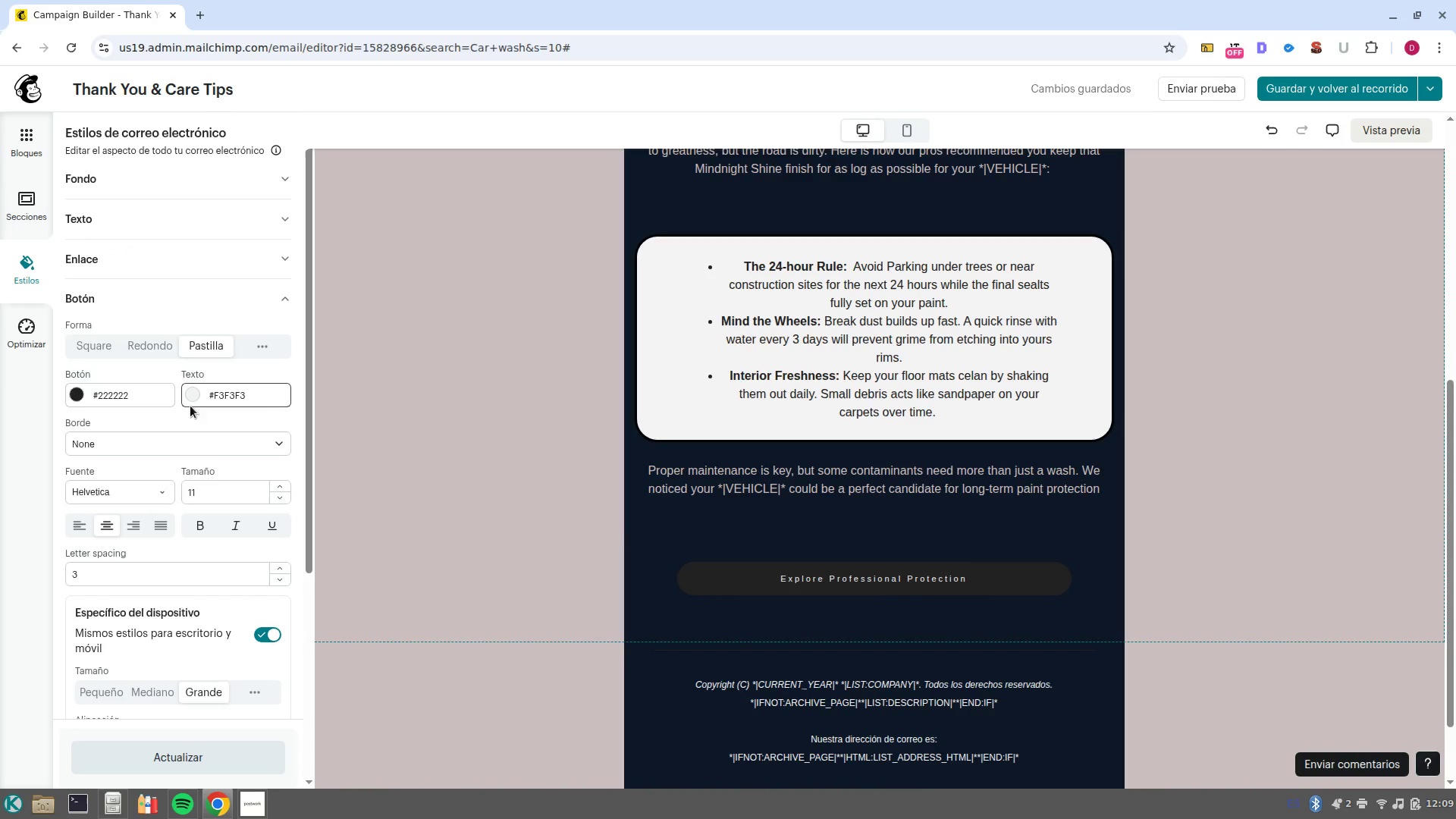 
left_click([144, 391])
 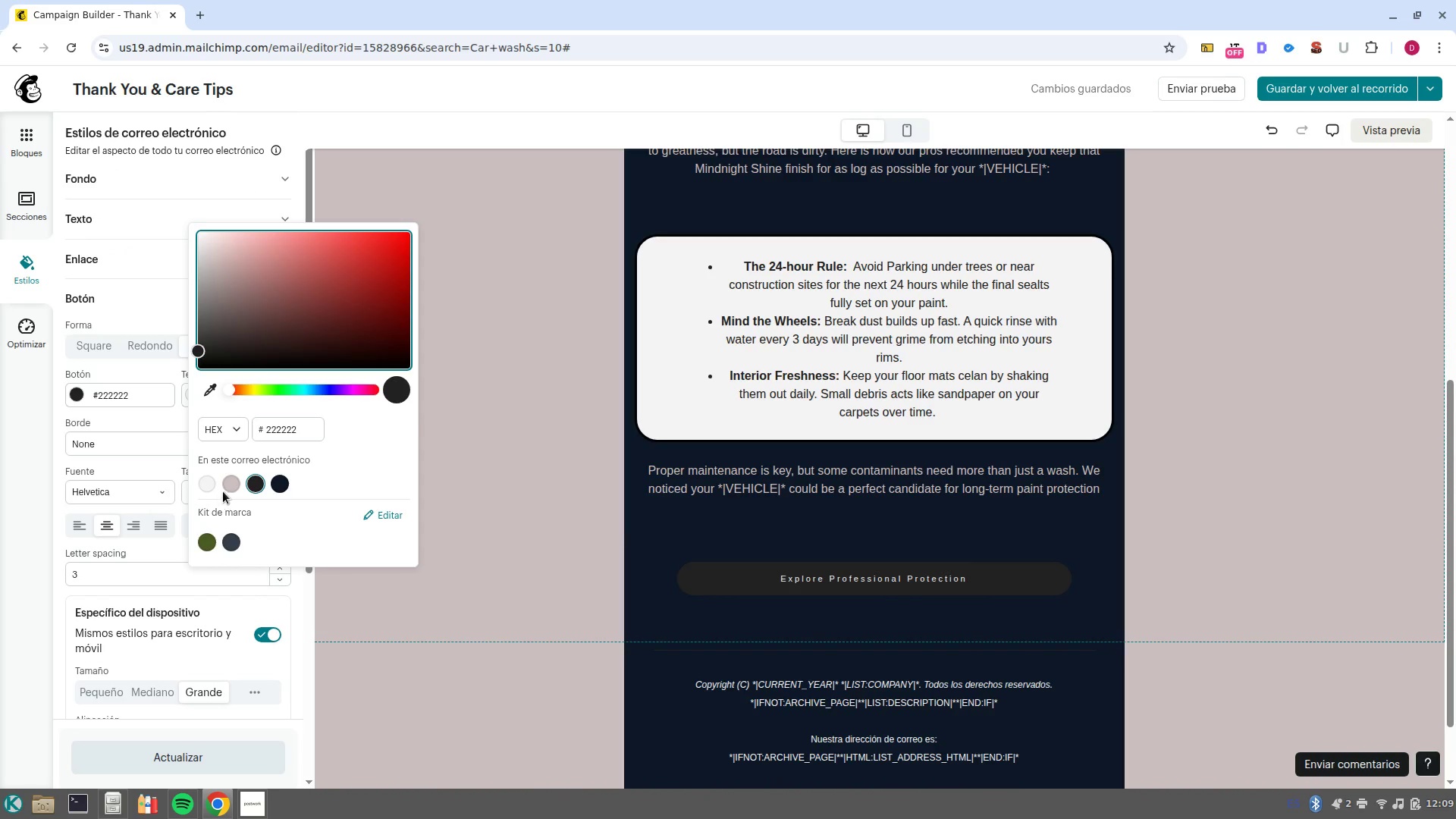 
left_click([233, 485])
 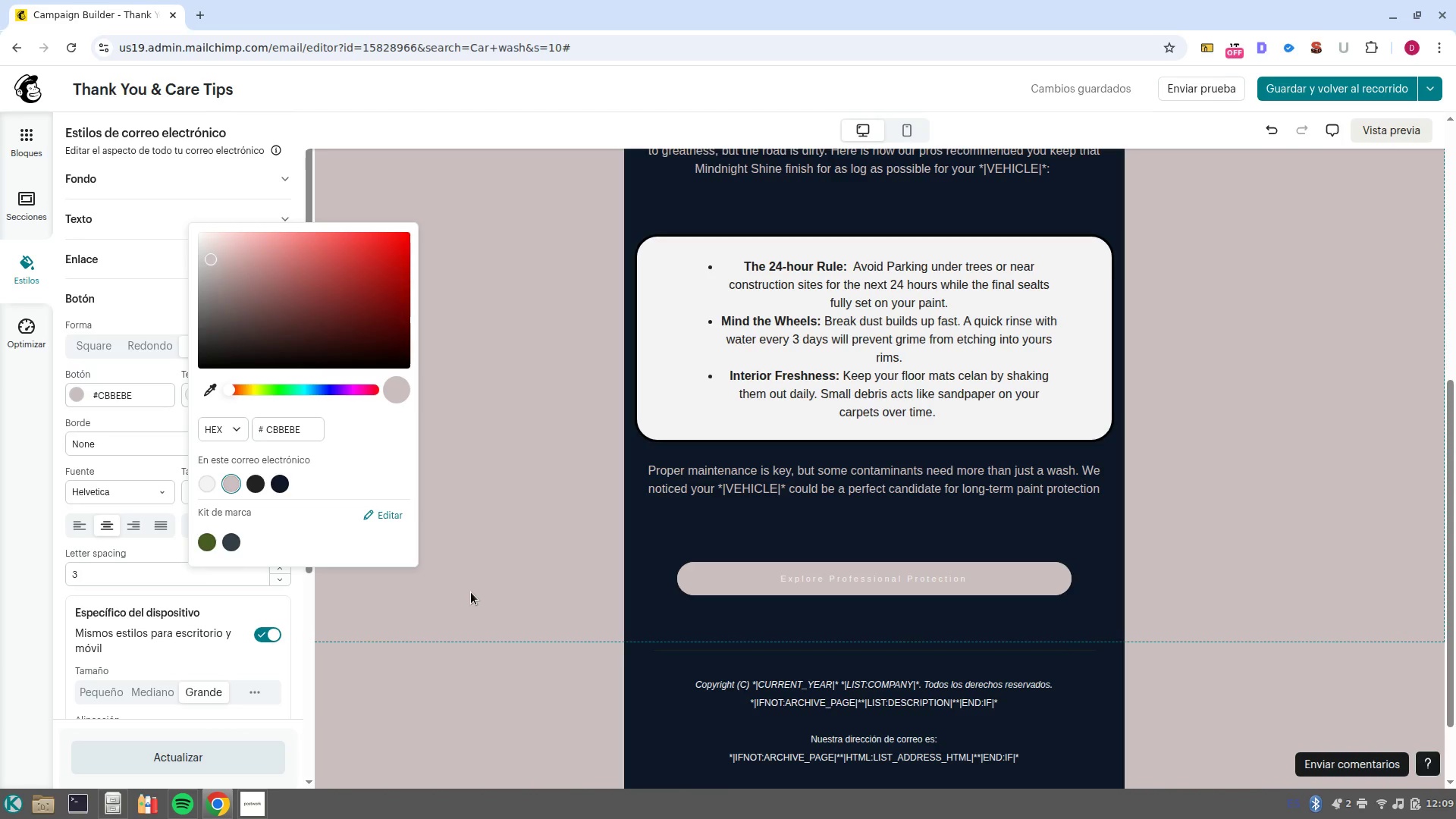 
left_click([99, 185])
 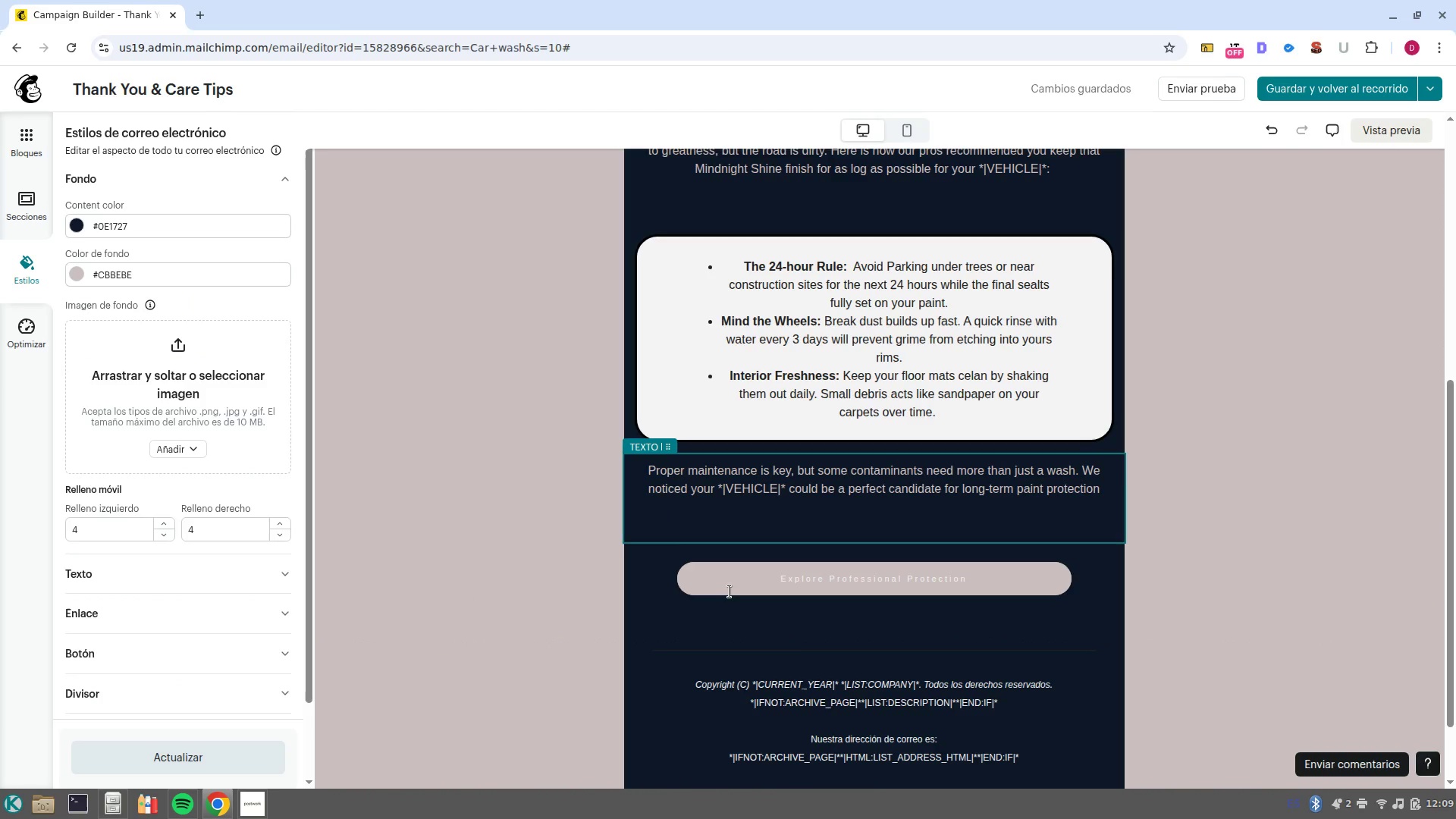 
left_click([749, 583])
 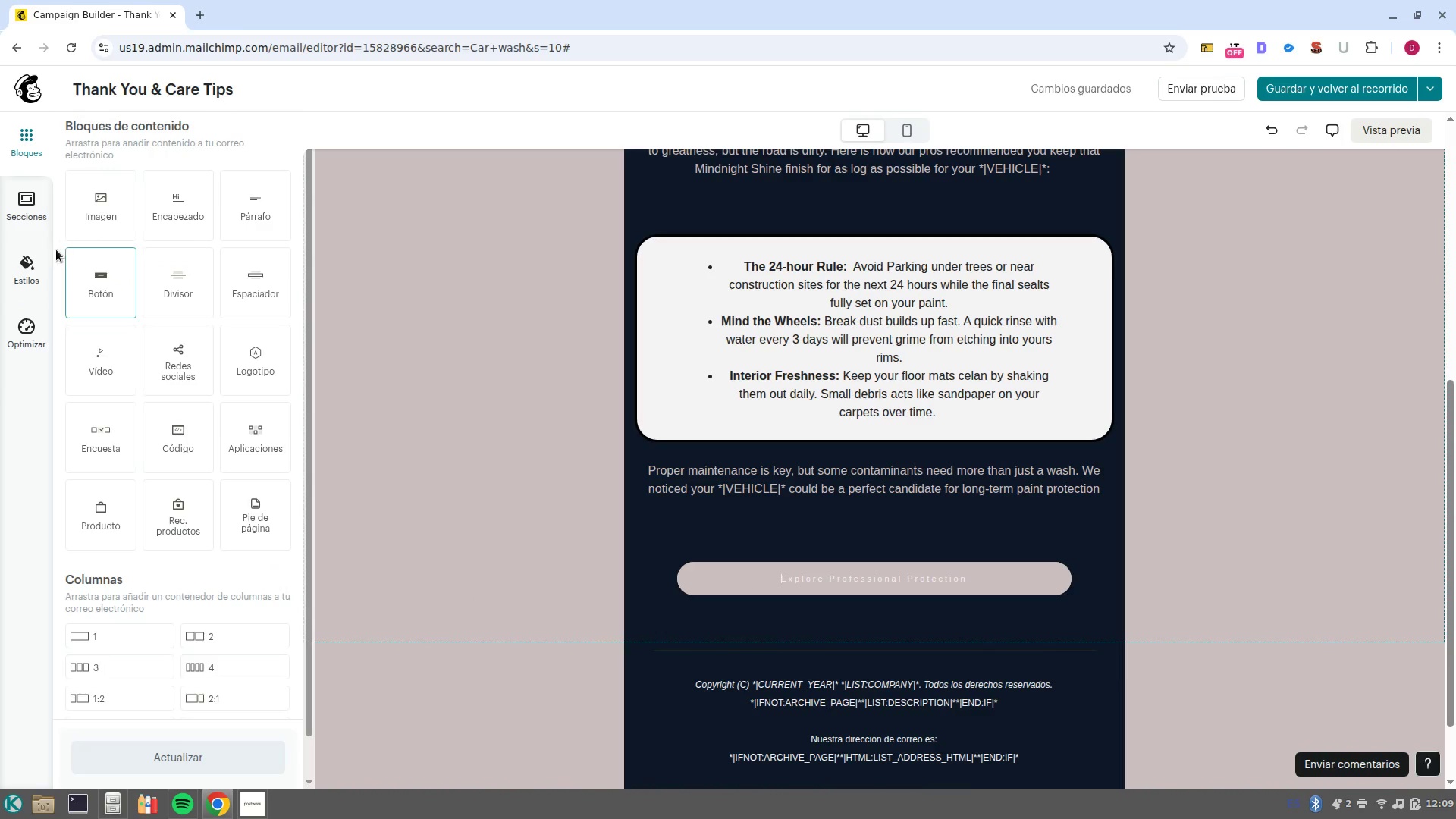 
left_click([30, 271])
 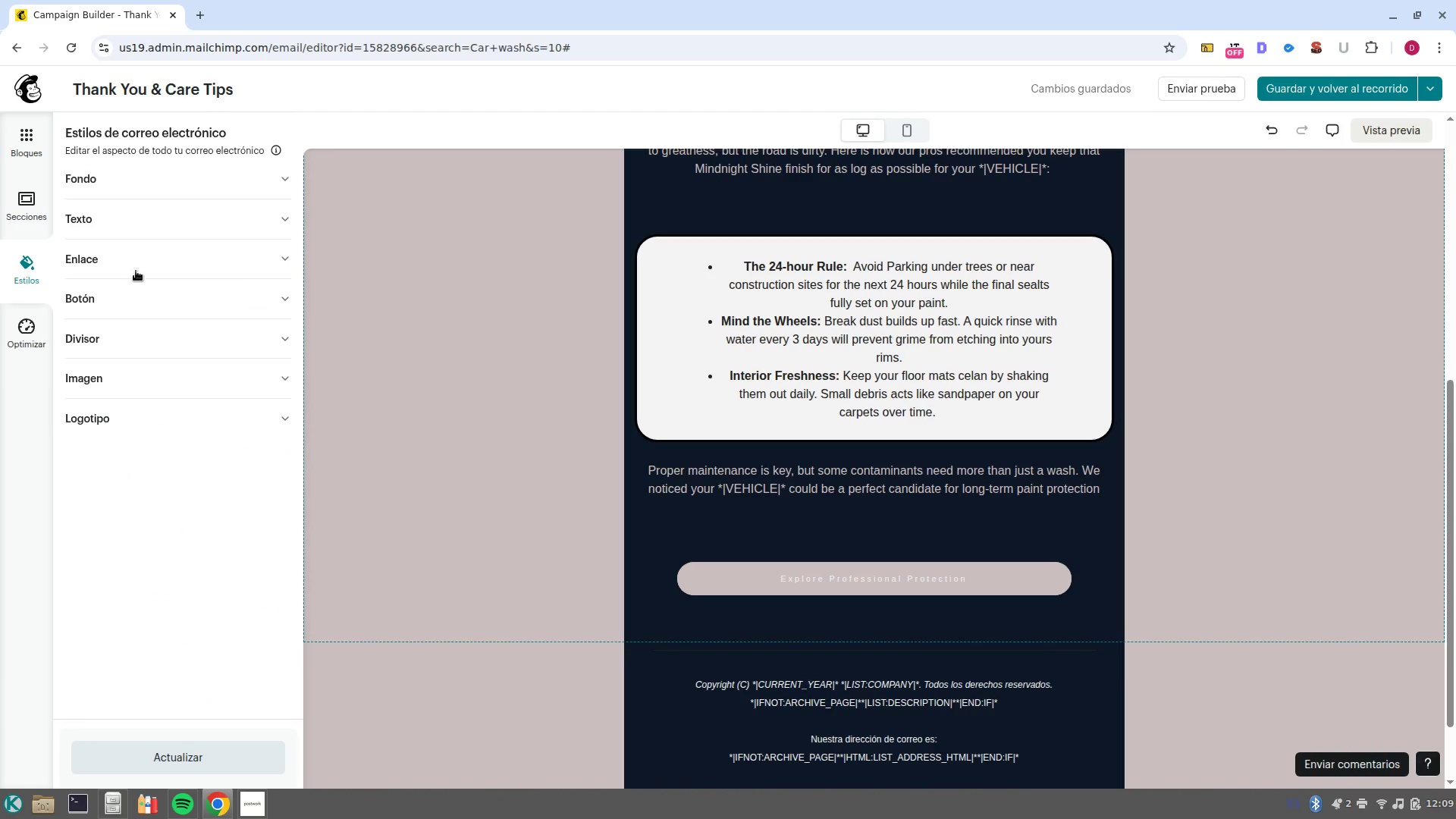 
left_click([145, 295])
 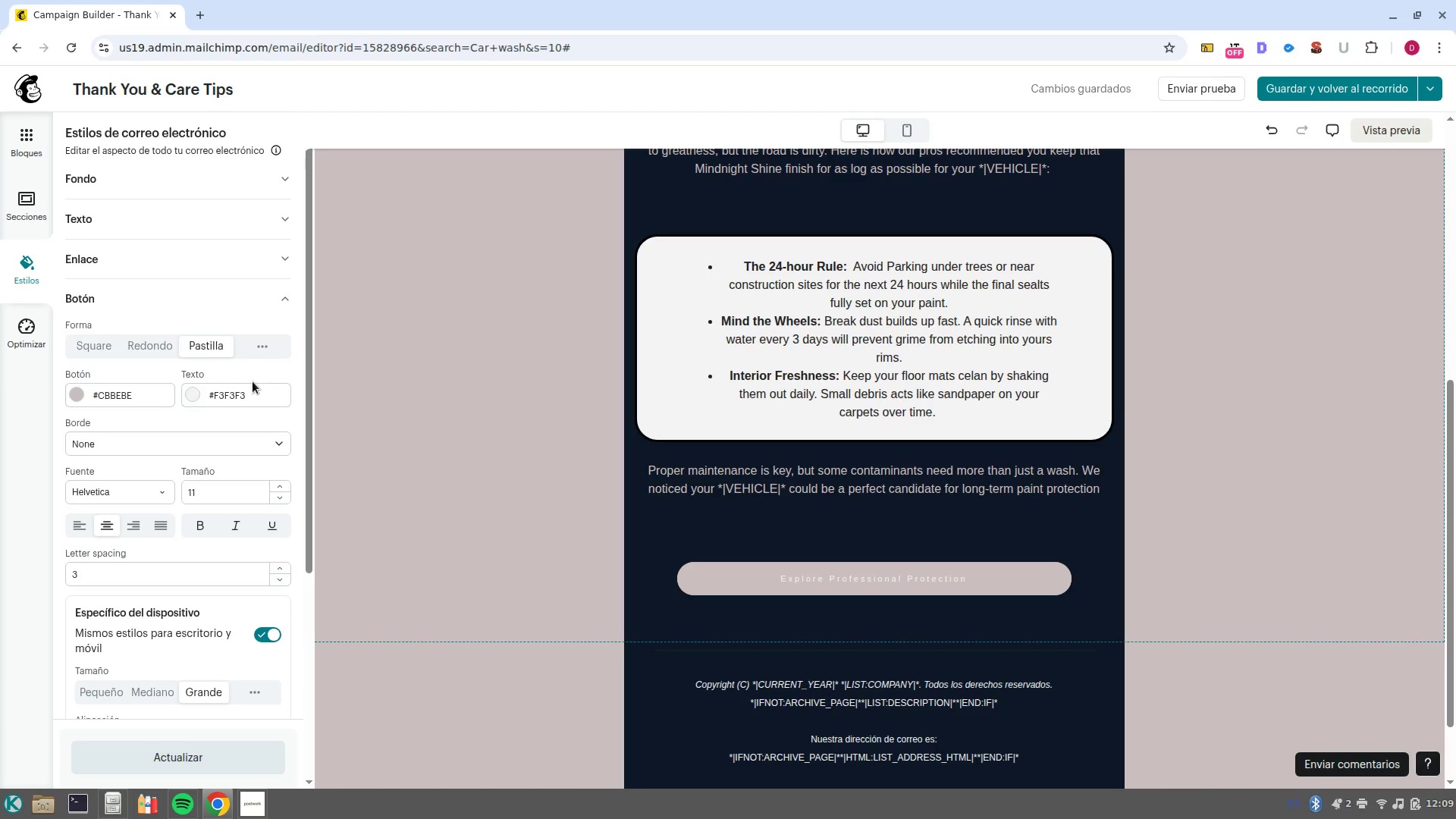 
left_click([253, 392])
 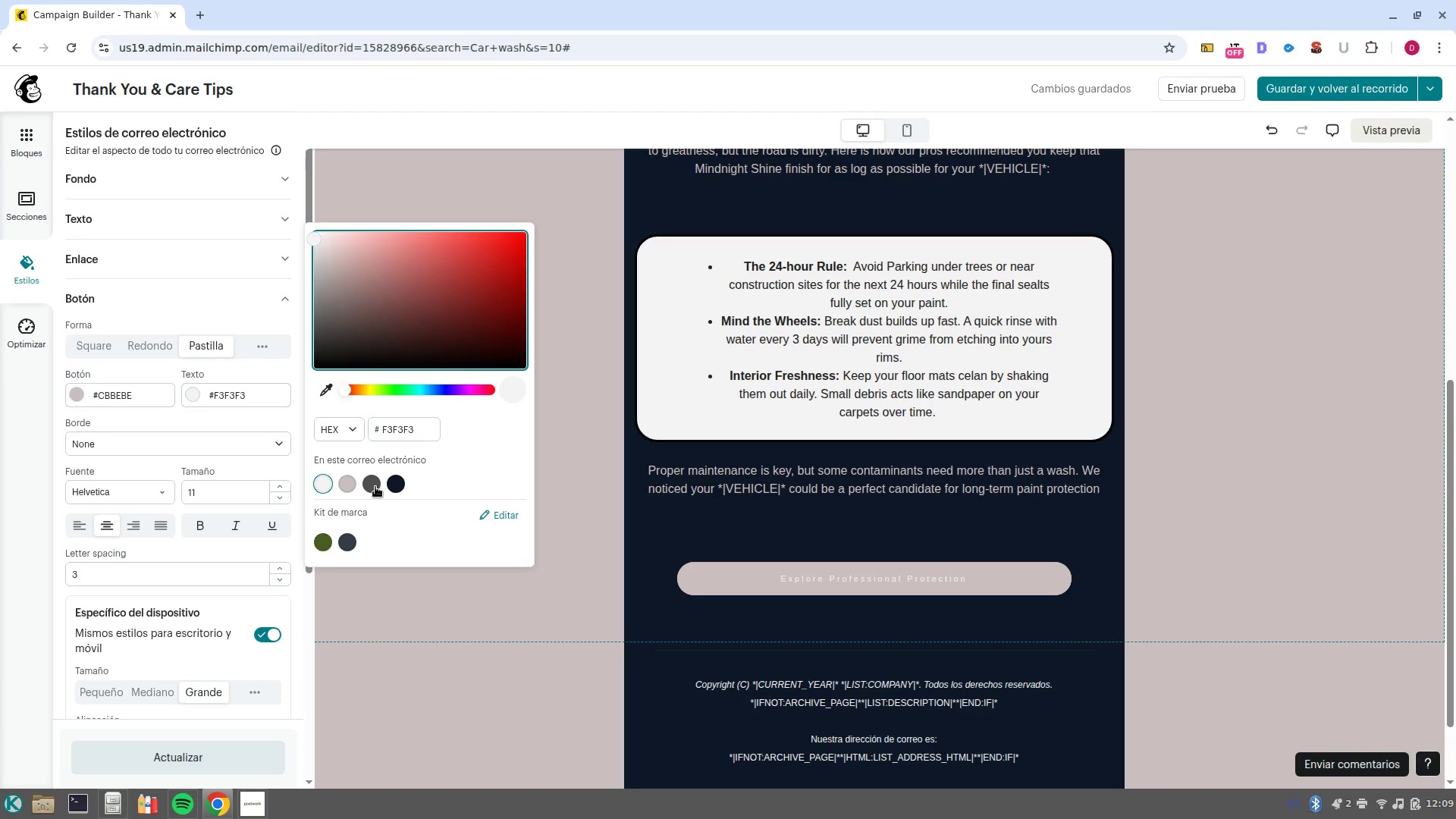 
left_click([375, 487])
 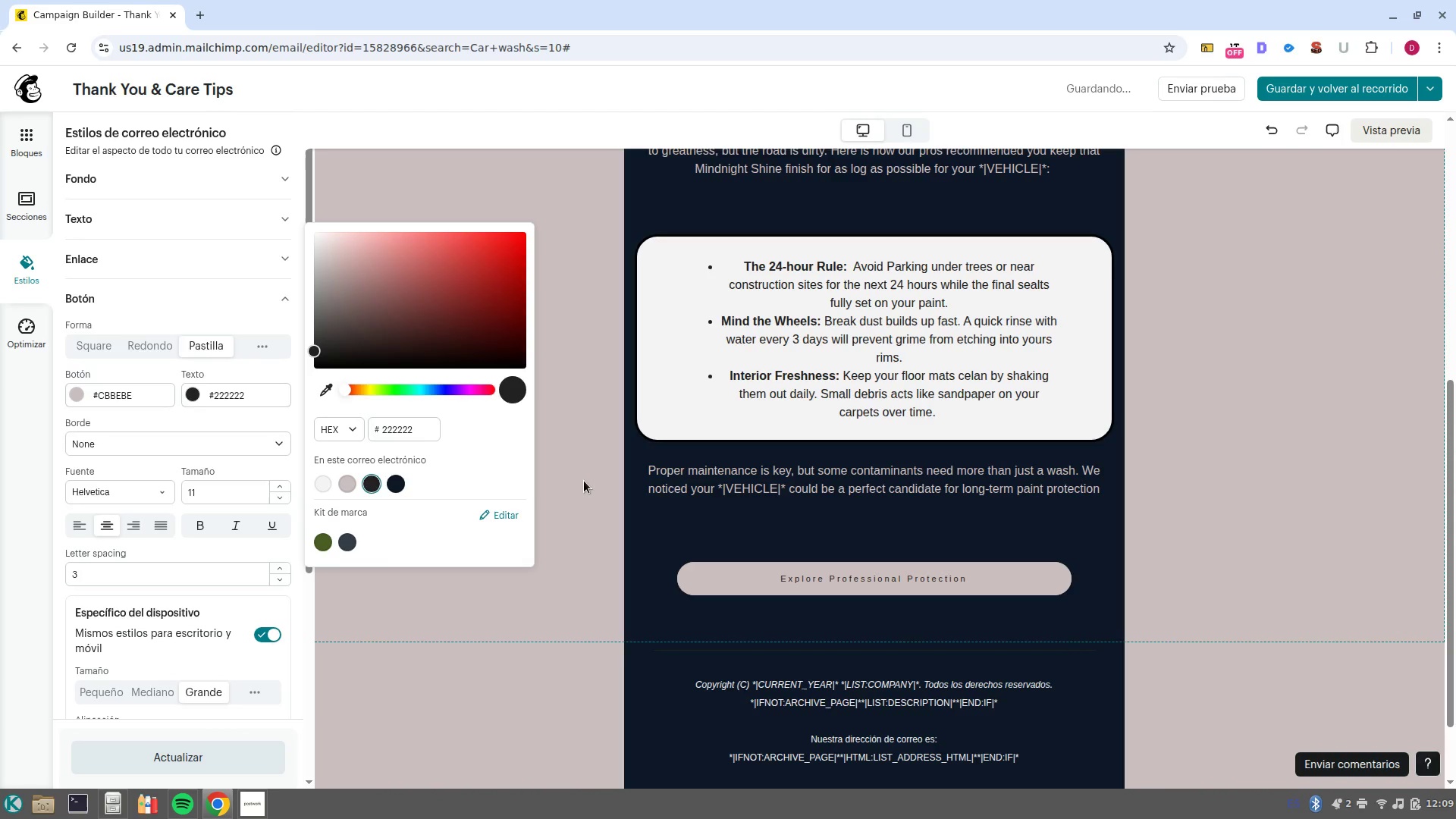 
left_click([585, 484])
 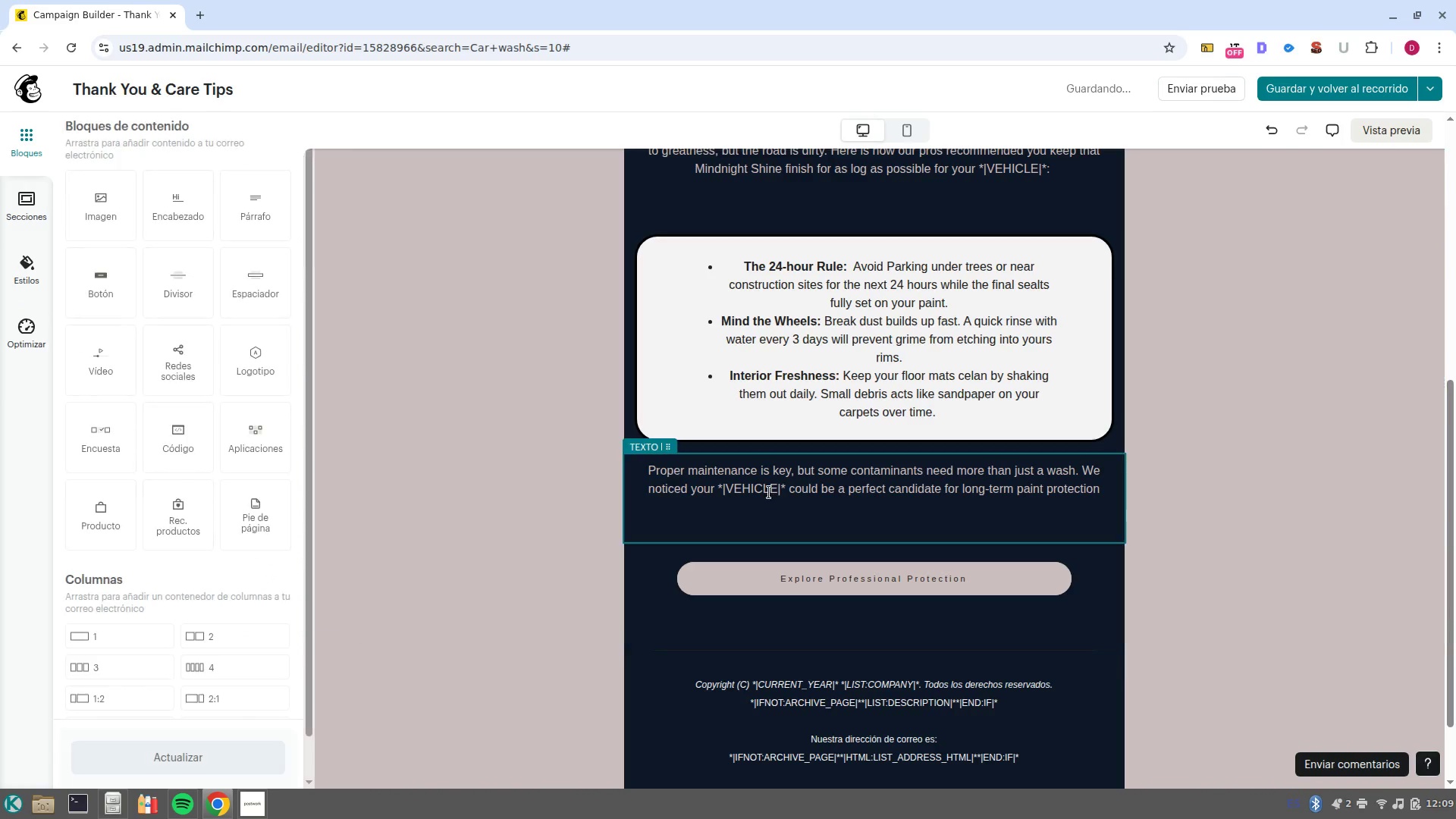 
scroll: coordinate [918, 519], scroll_direction: down, amount: 1.0
 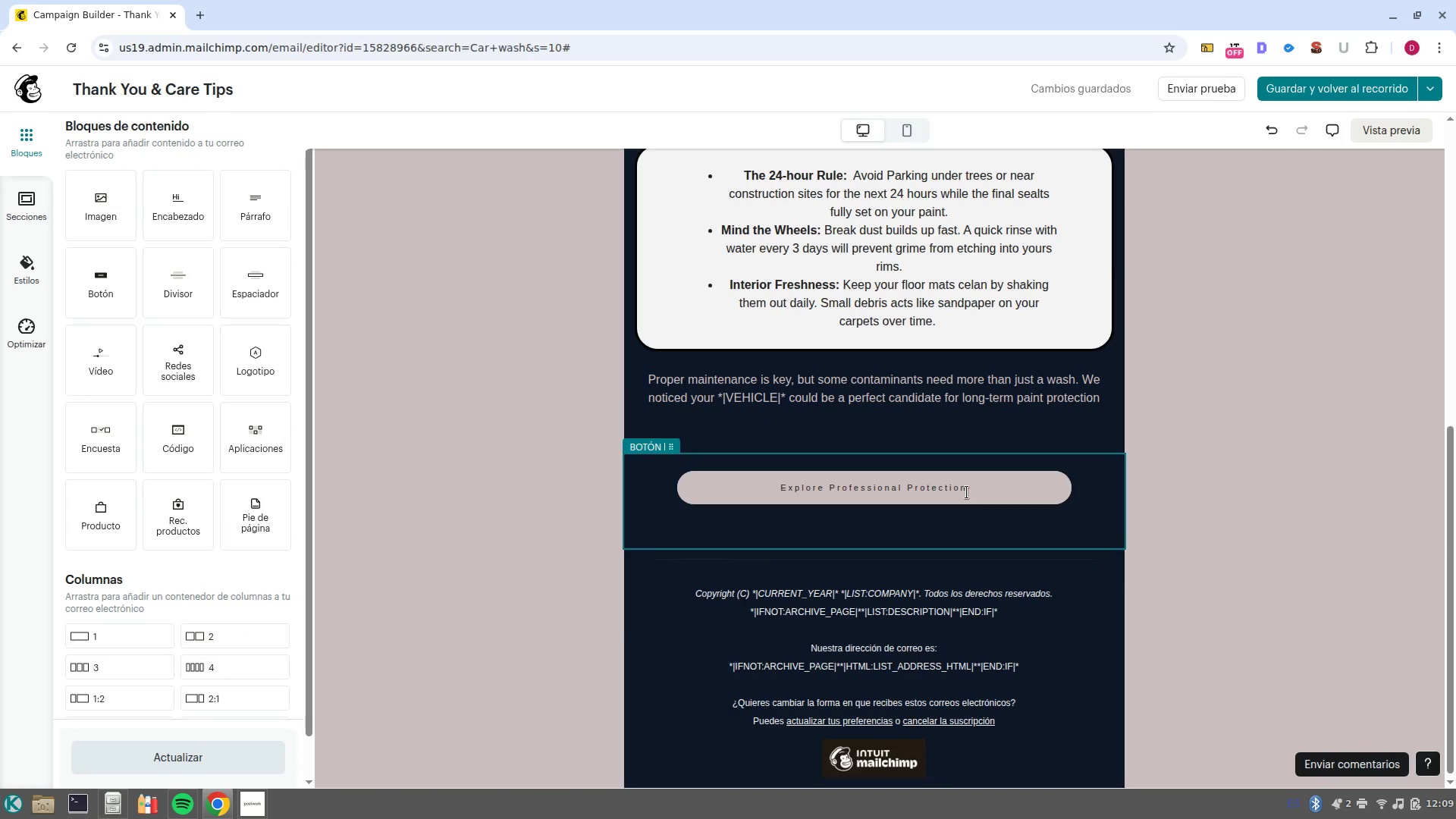 
left_click_drag(start_coordinate=[972, 488], to_coordinate=[698, 476])
 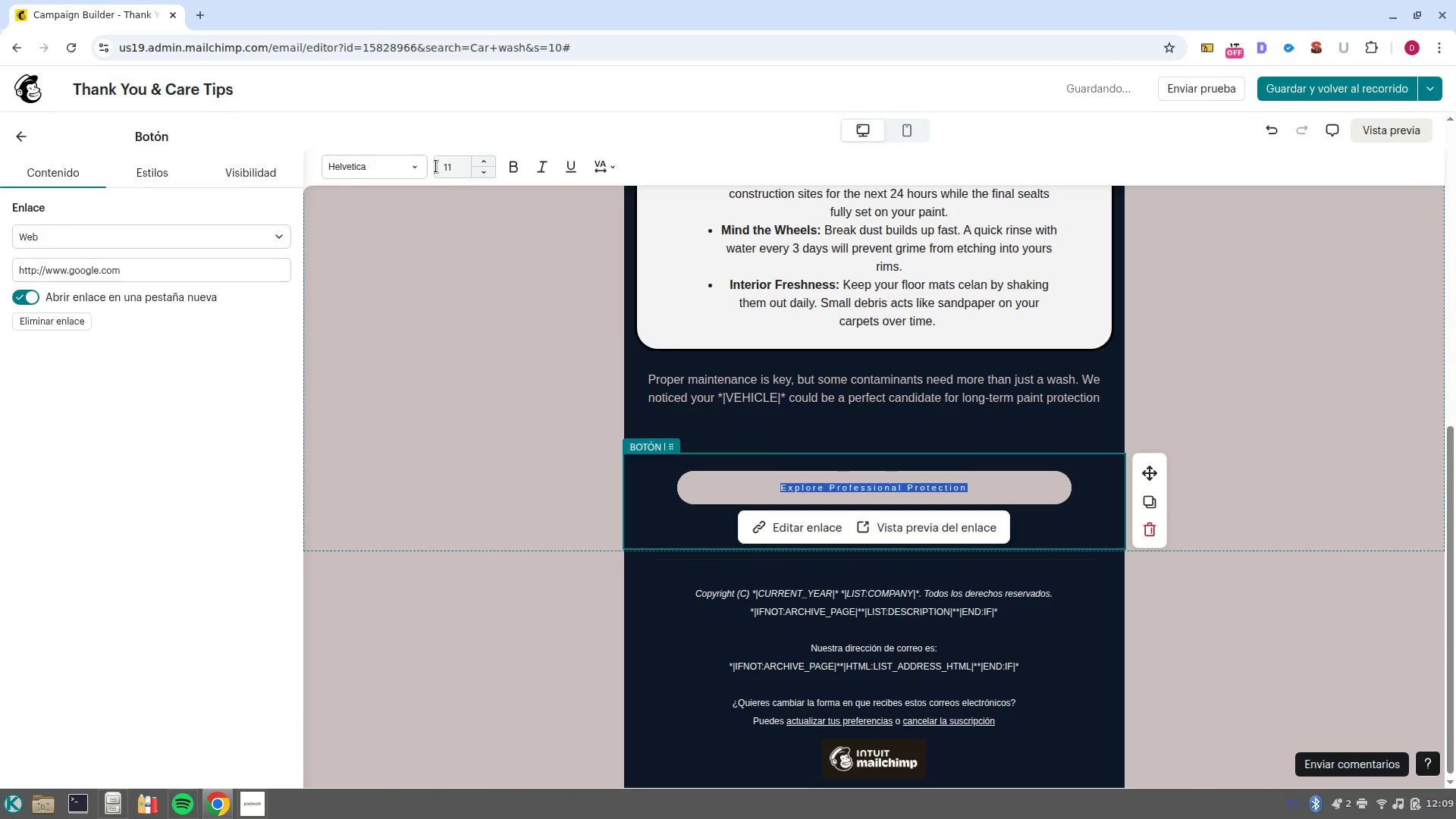 
left_click([450, 172])
 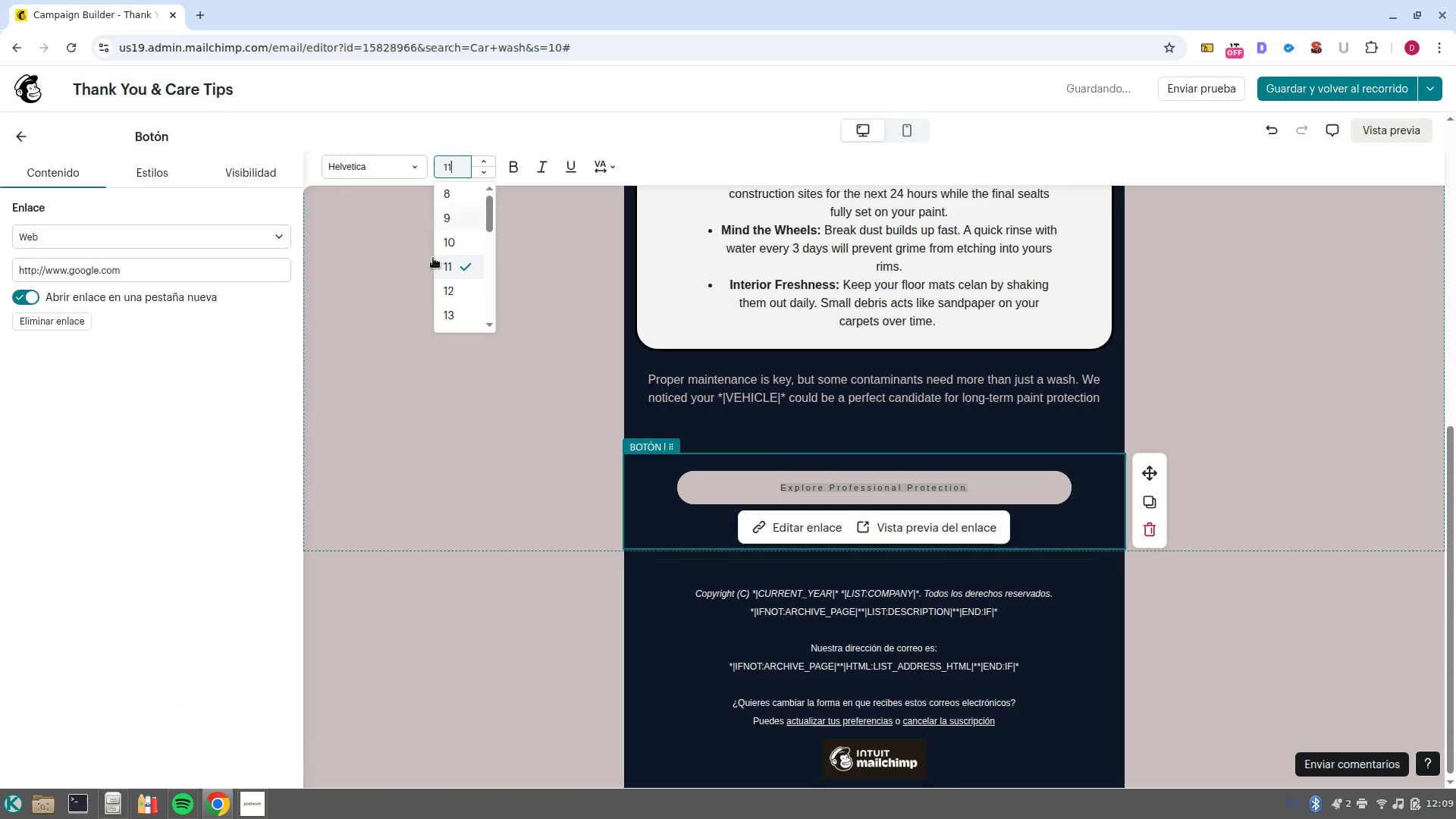 
scroll: coordinate [463, 291], scroll_direction: down, amount: 6.0
 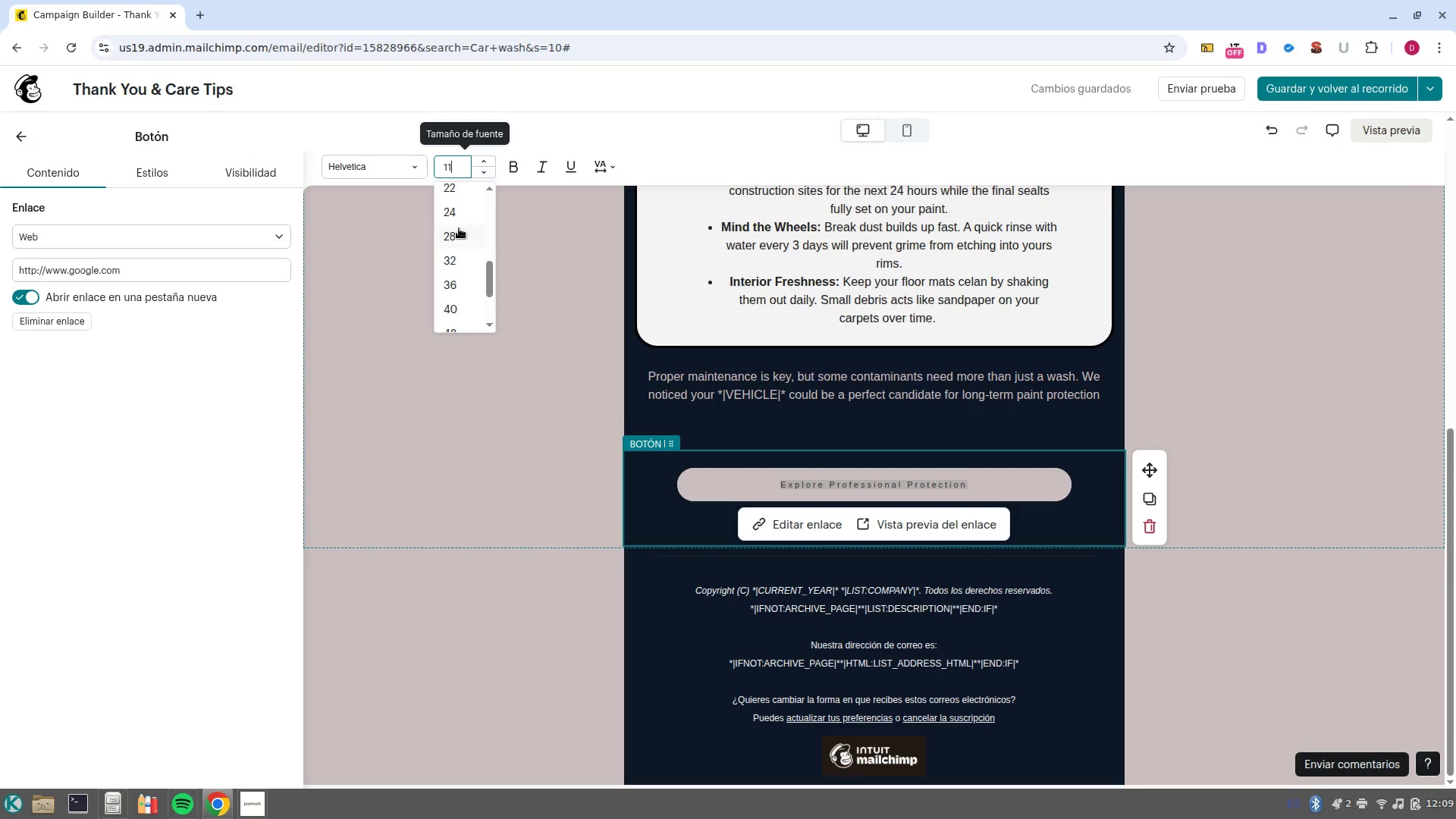 
left_click([458, 228])
 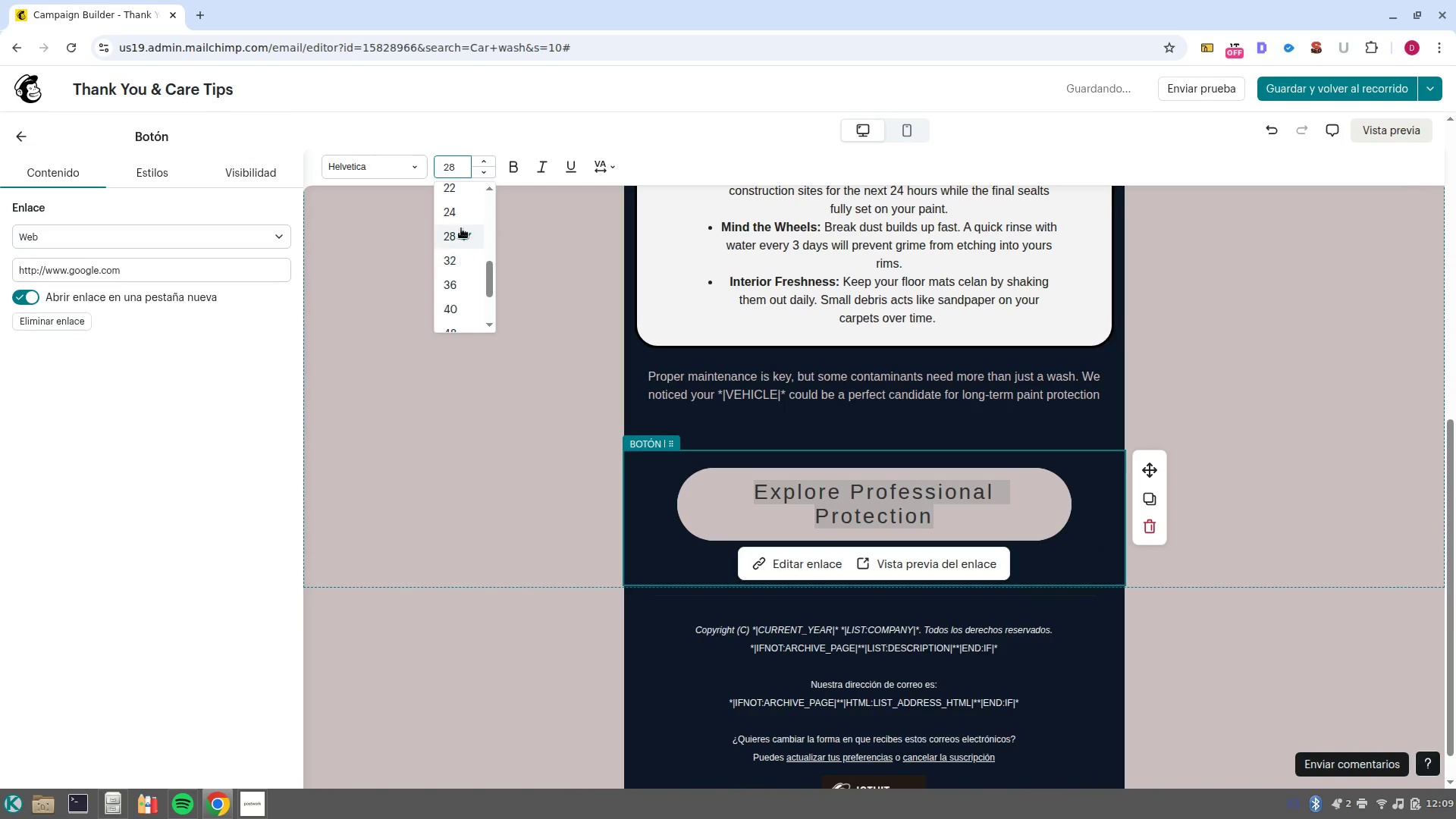 
left_click([457, 209])
 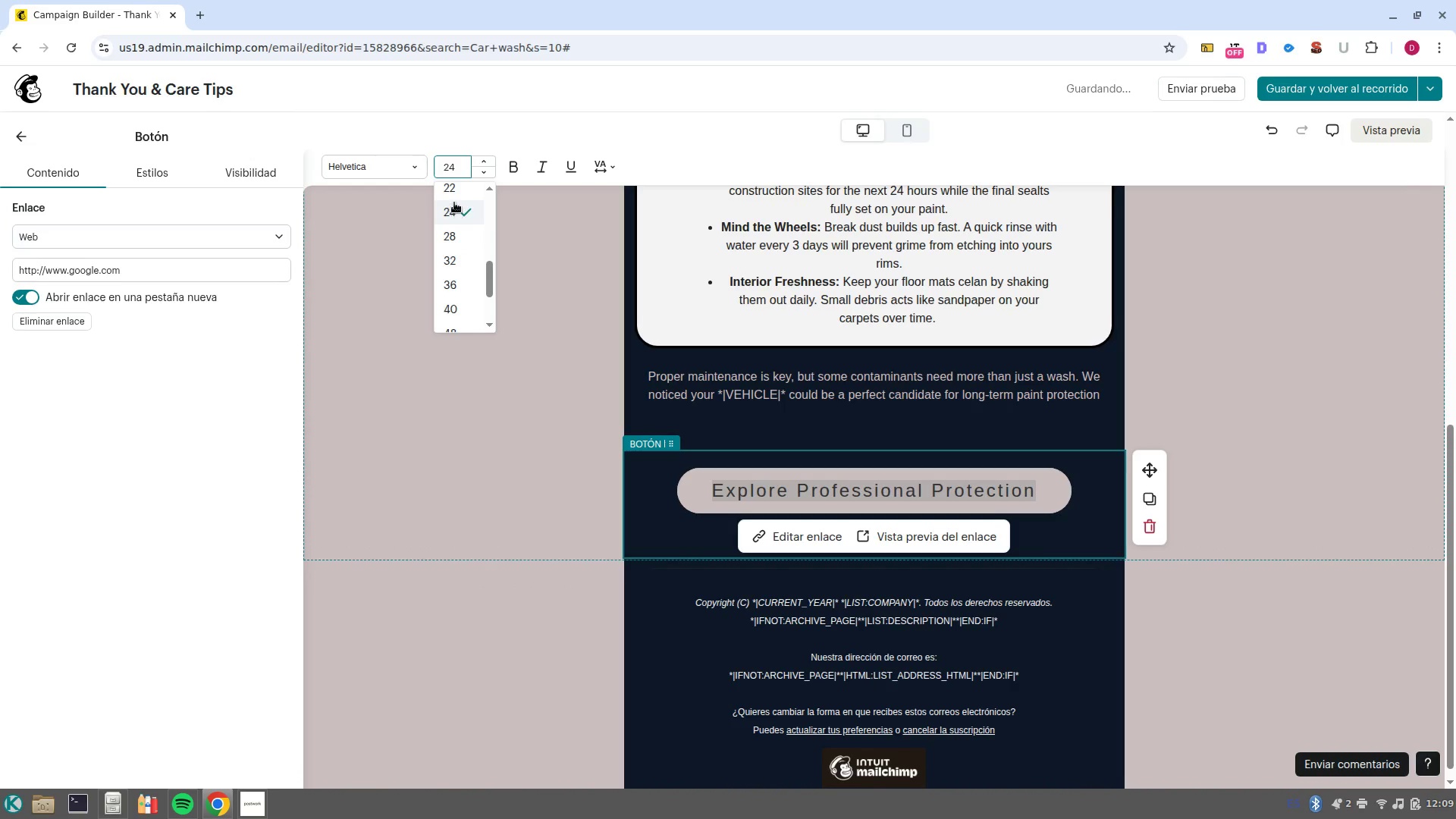 
left_click([453, 196])
 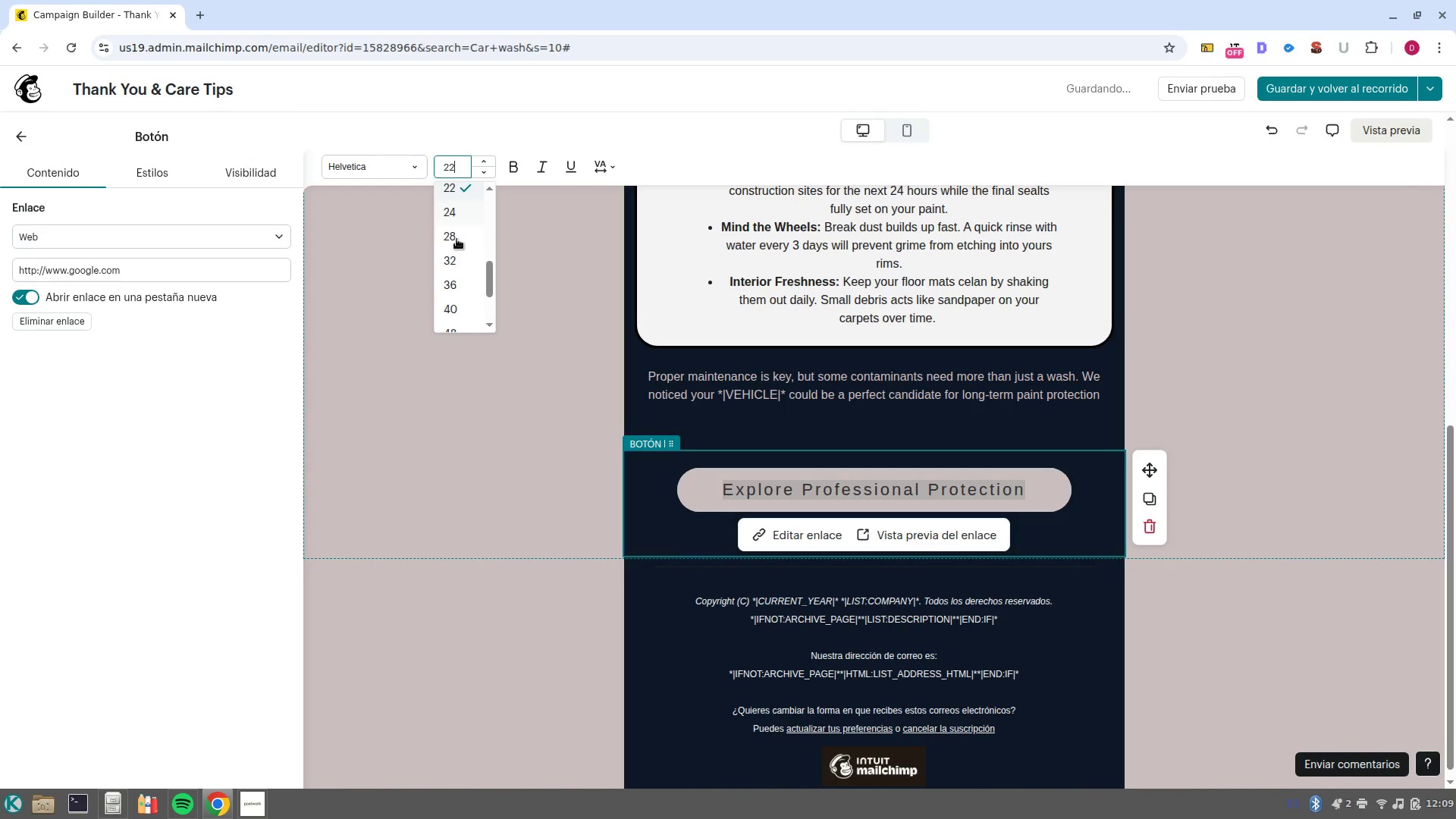 
scroll: coordinate [461, 273], scroll_direction: up, amount: 2.0
 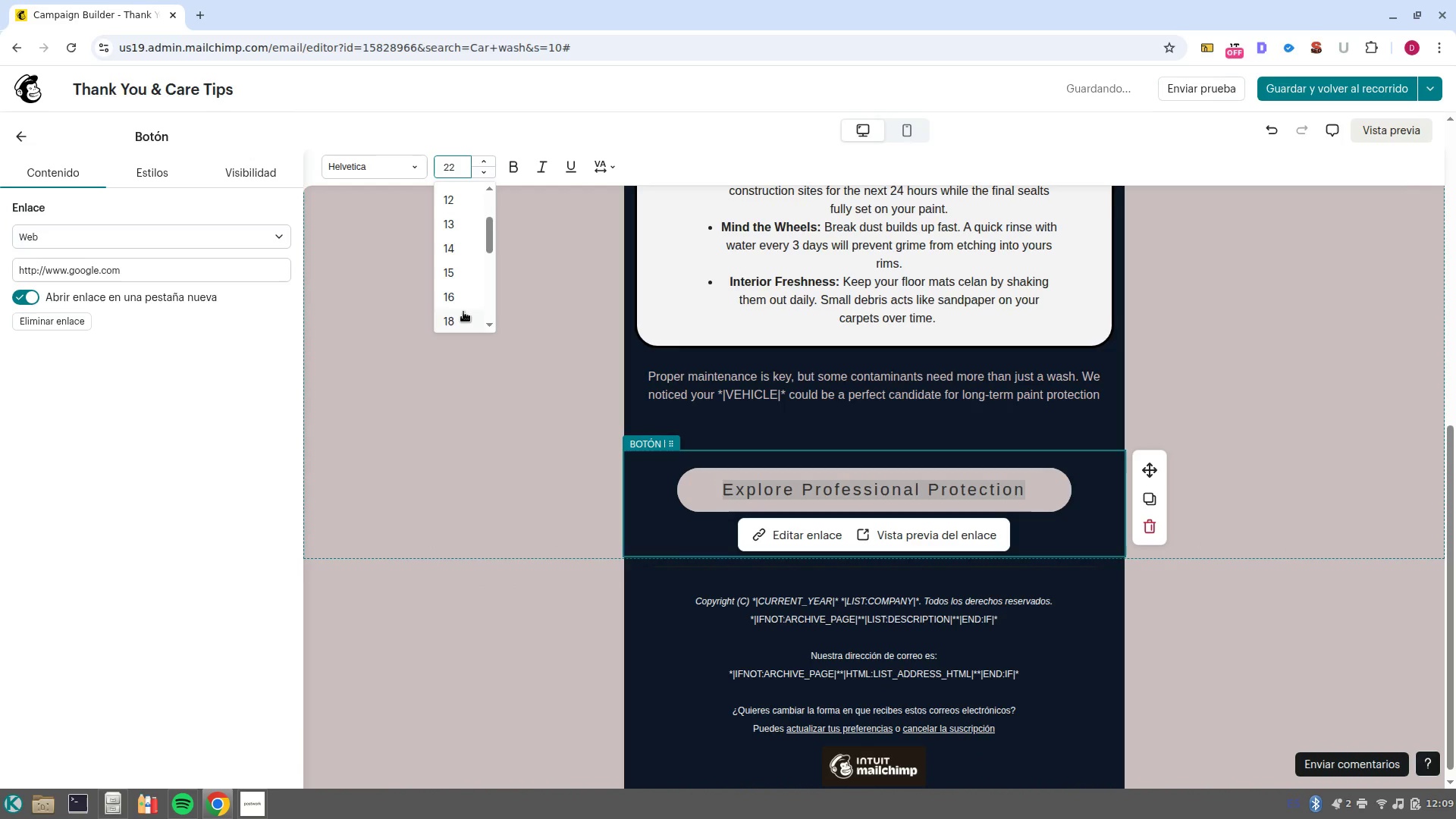 
left_click([461, 319])
 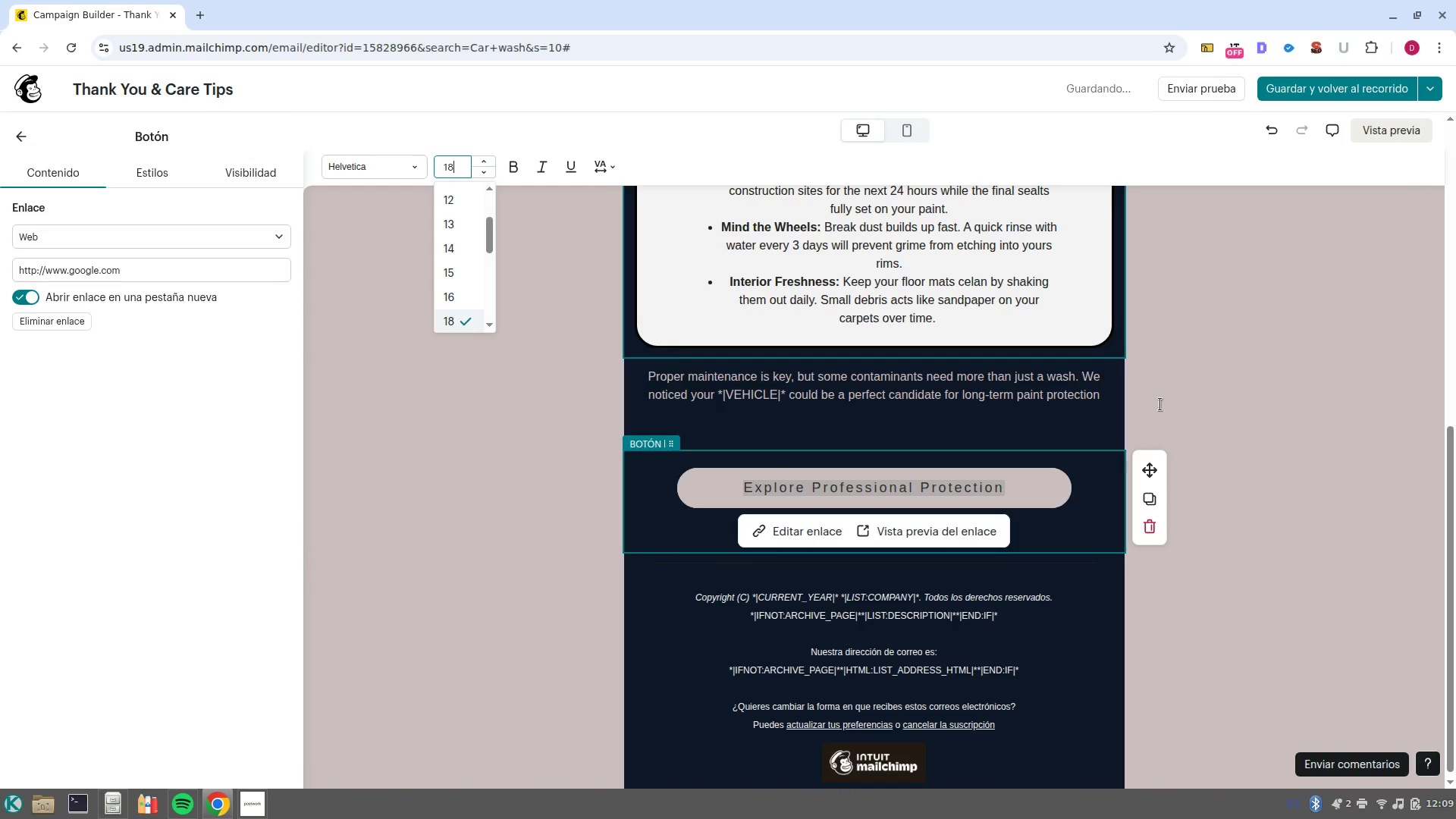 
left_click([1211, 426])
 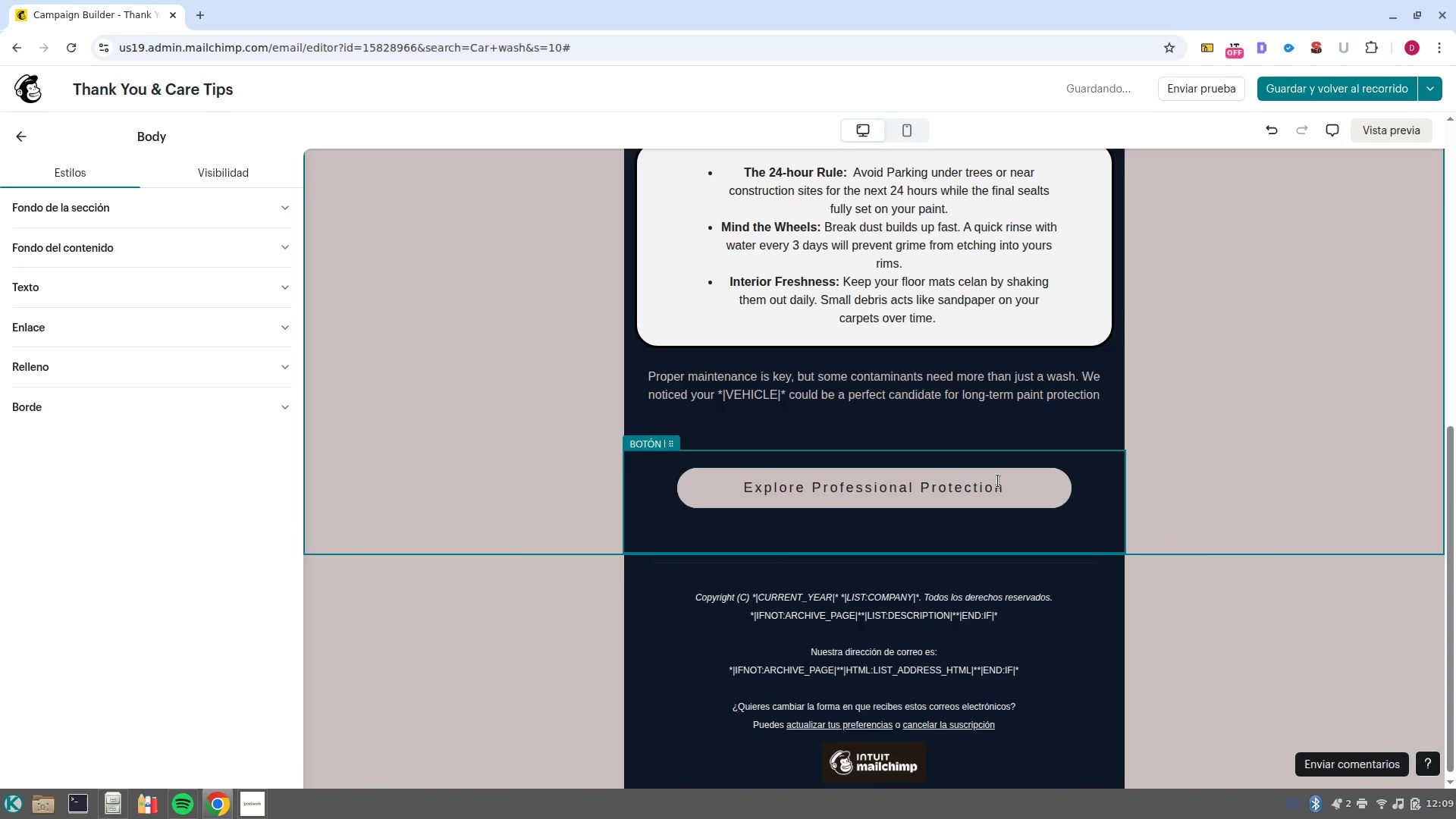 
left_click_drag(start_coordinate=[1012, 488], to_coordinate=[607, 484])
 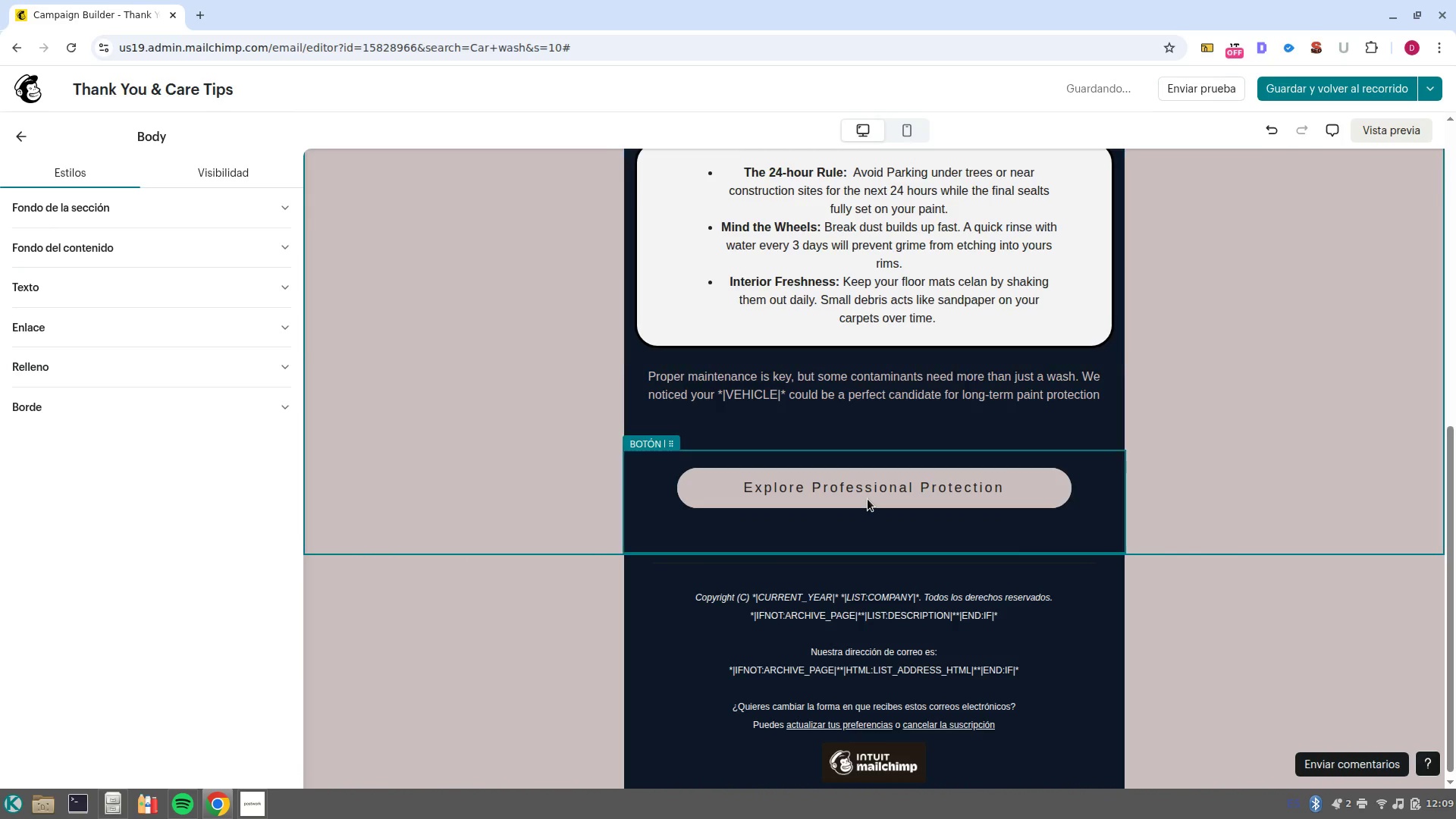 
double_click([861, 483])
 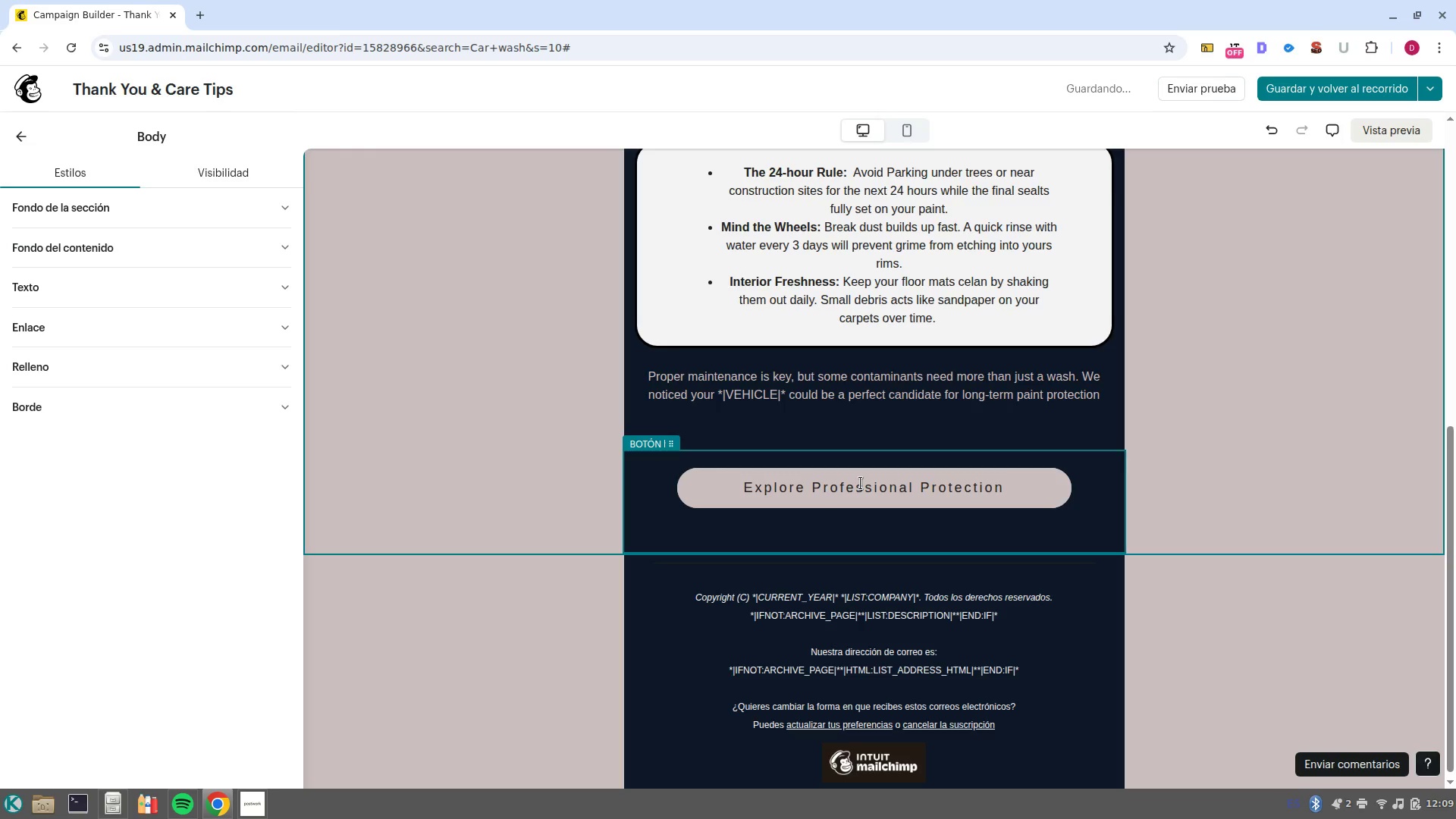 
triple_click([861, 483])
 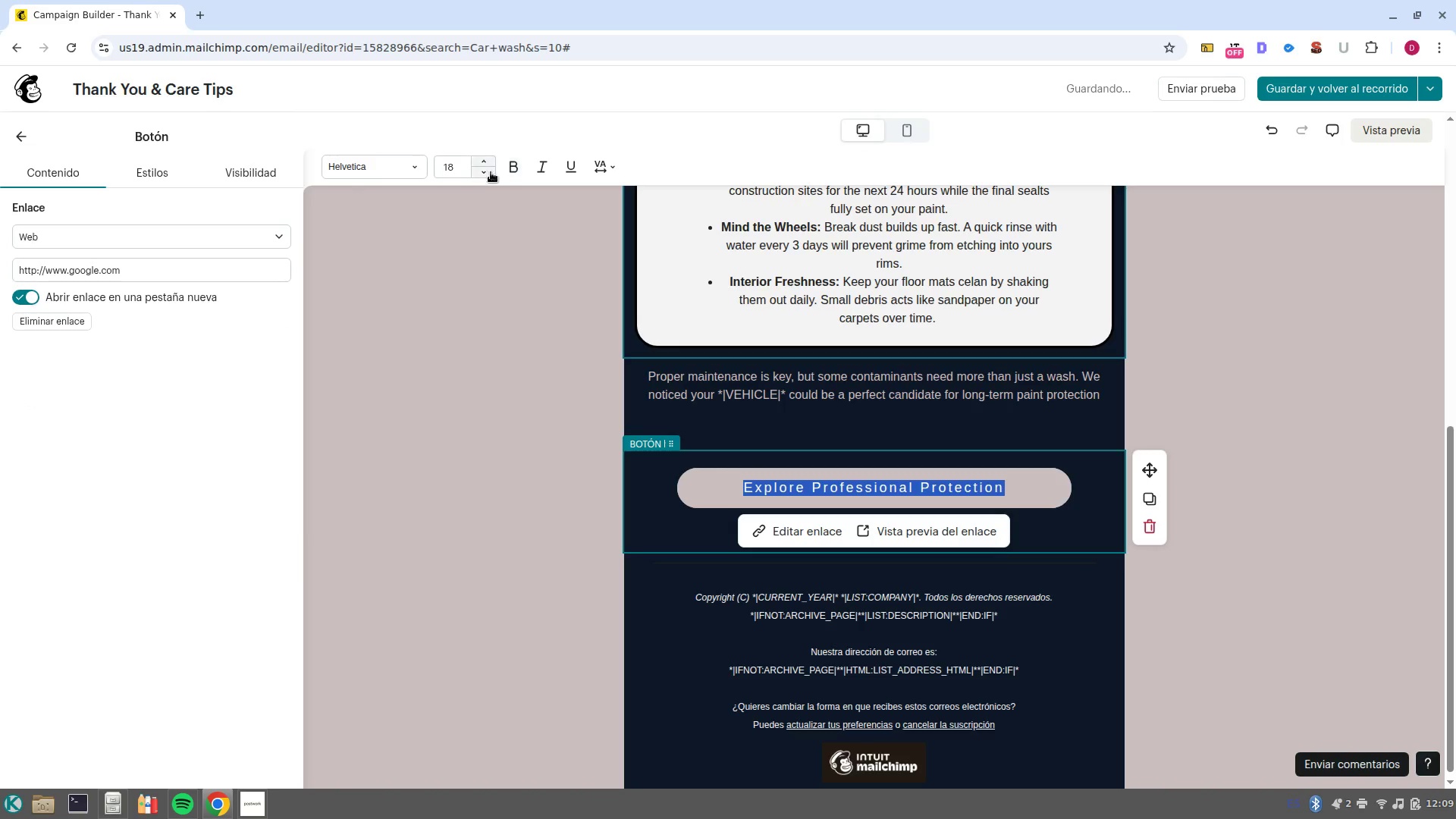 
left_click([457, 169])
 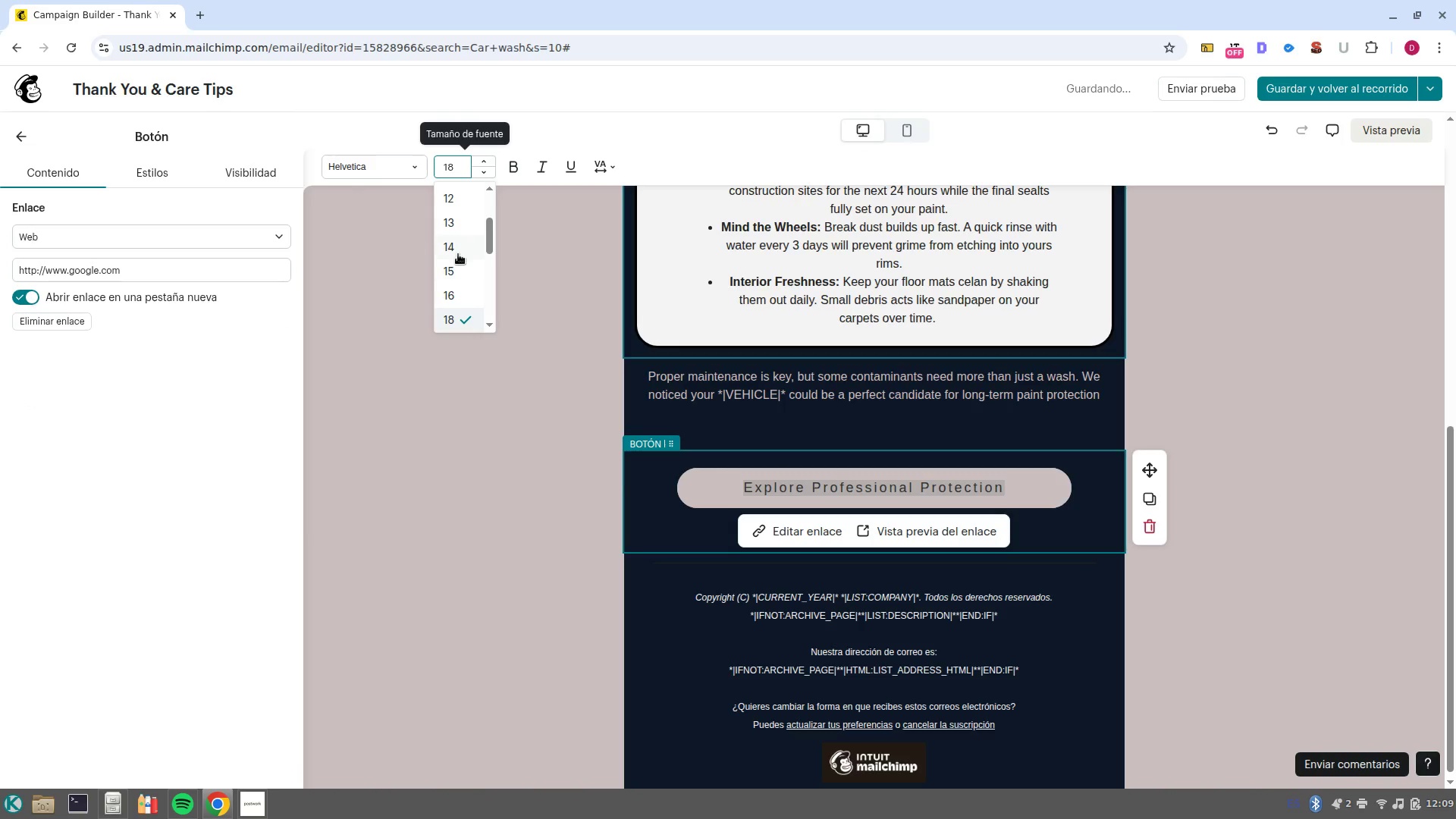 
left_click([458, 254])
 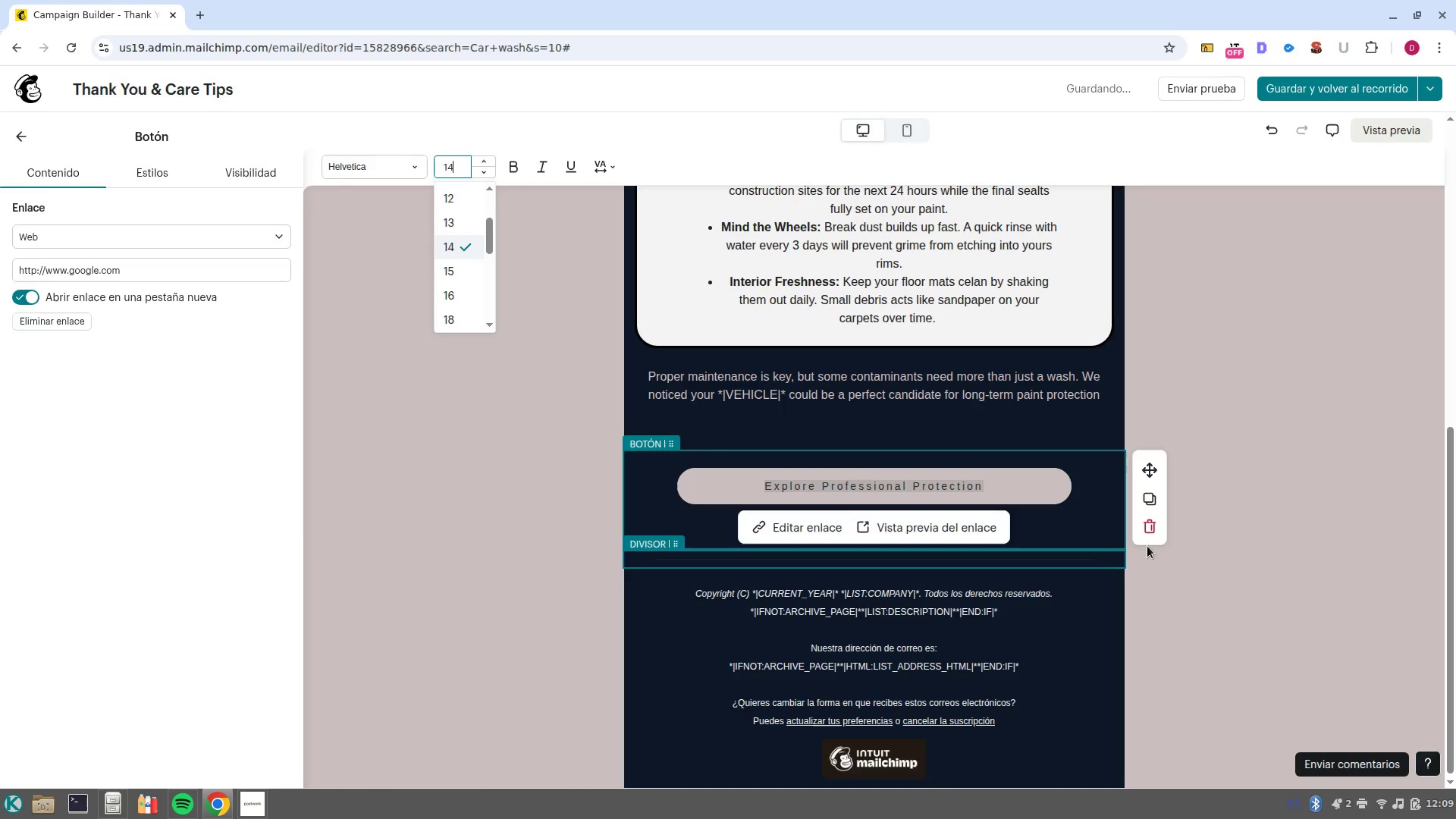 
scroll: coordinate [1270, 531], scroll_direction: up, amount: 4.0
 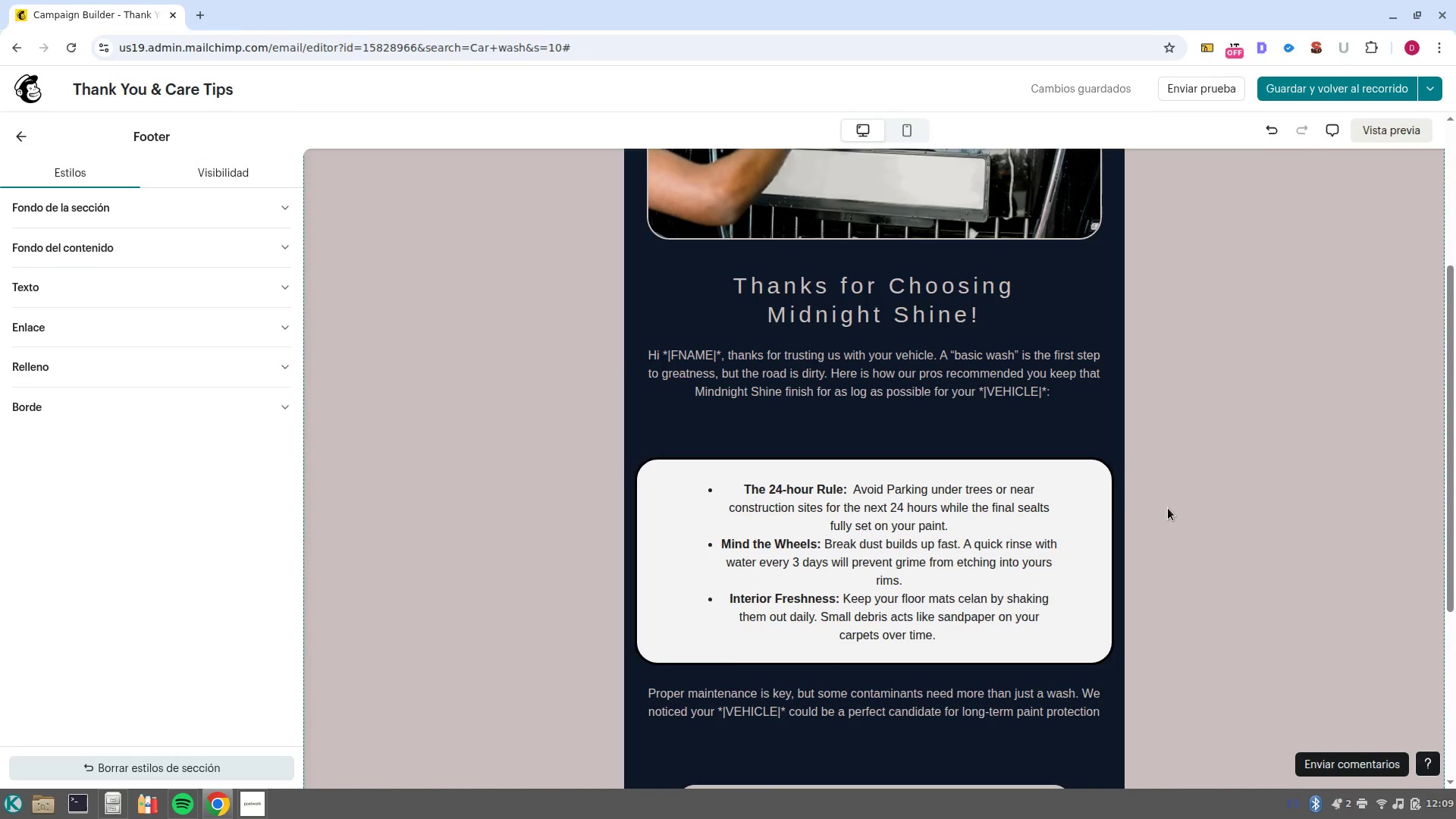 
left_click([1078, 488])
 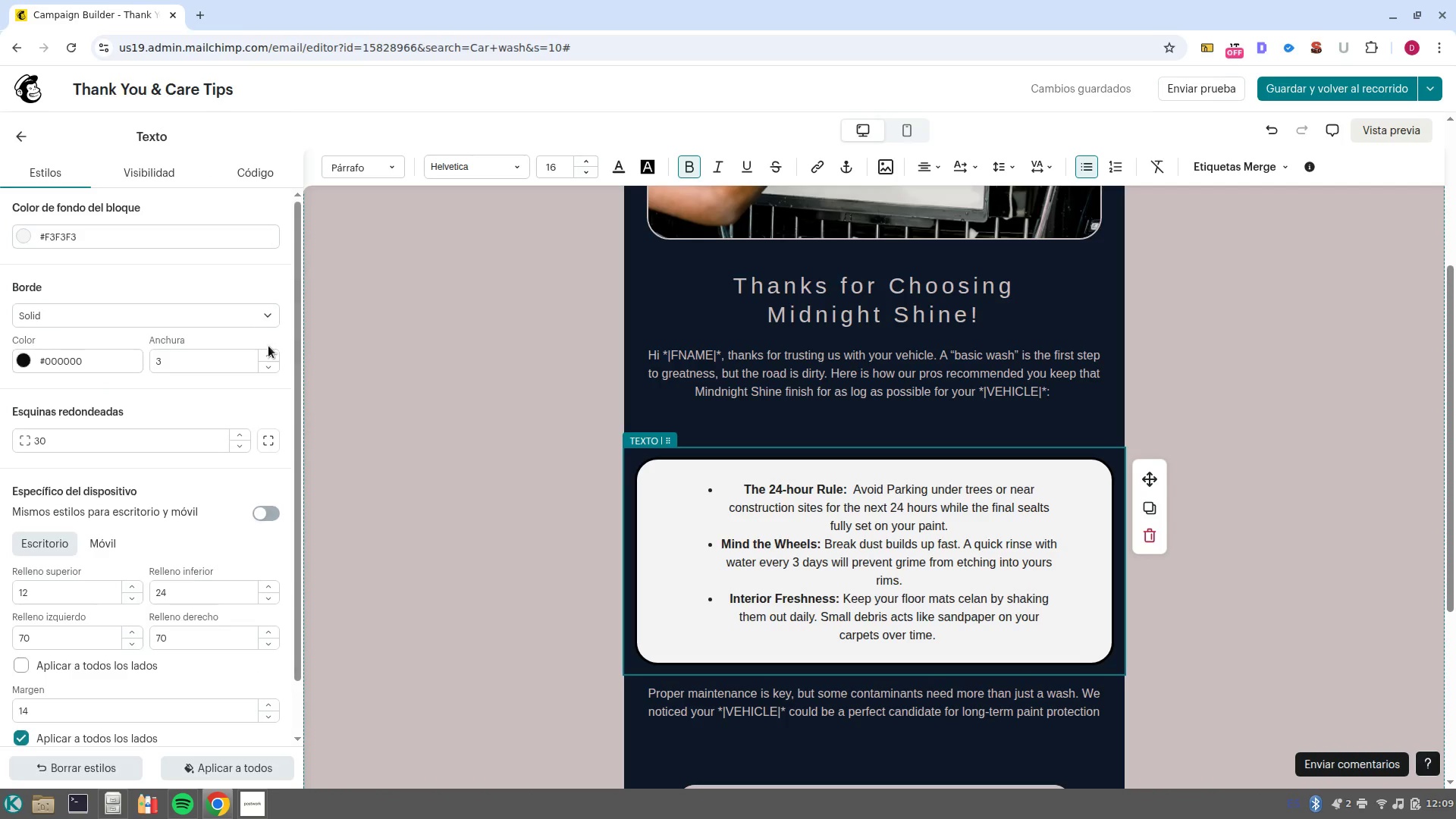 
left_click([127, 236])
 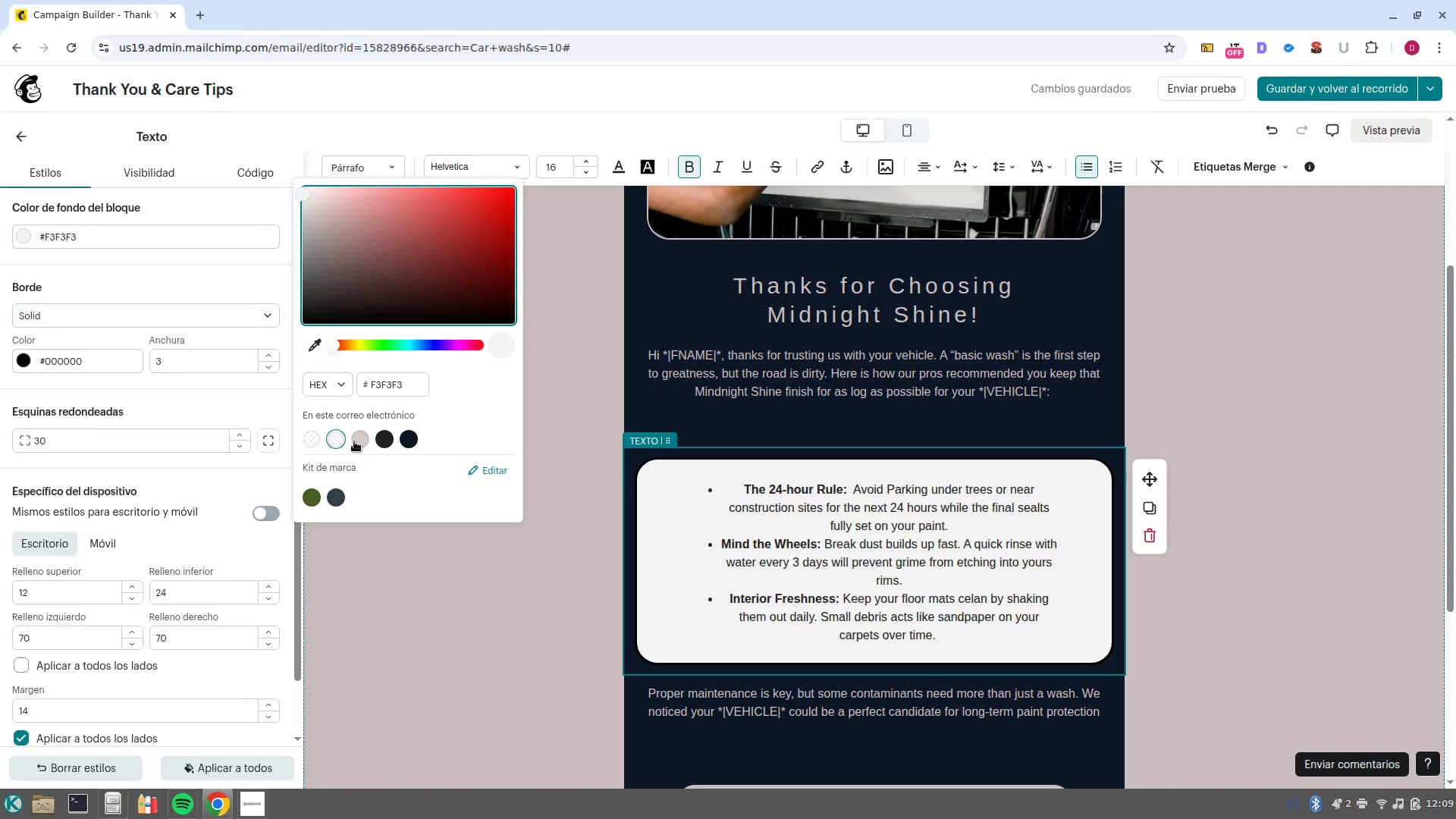 
left_click([354, 441])
 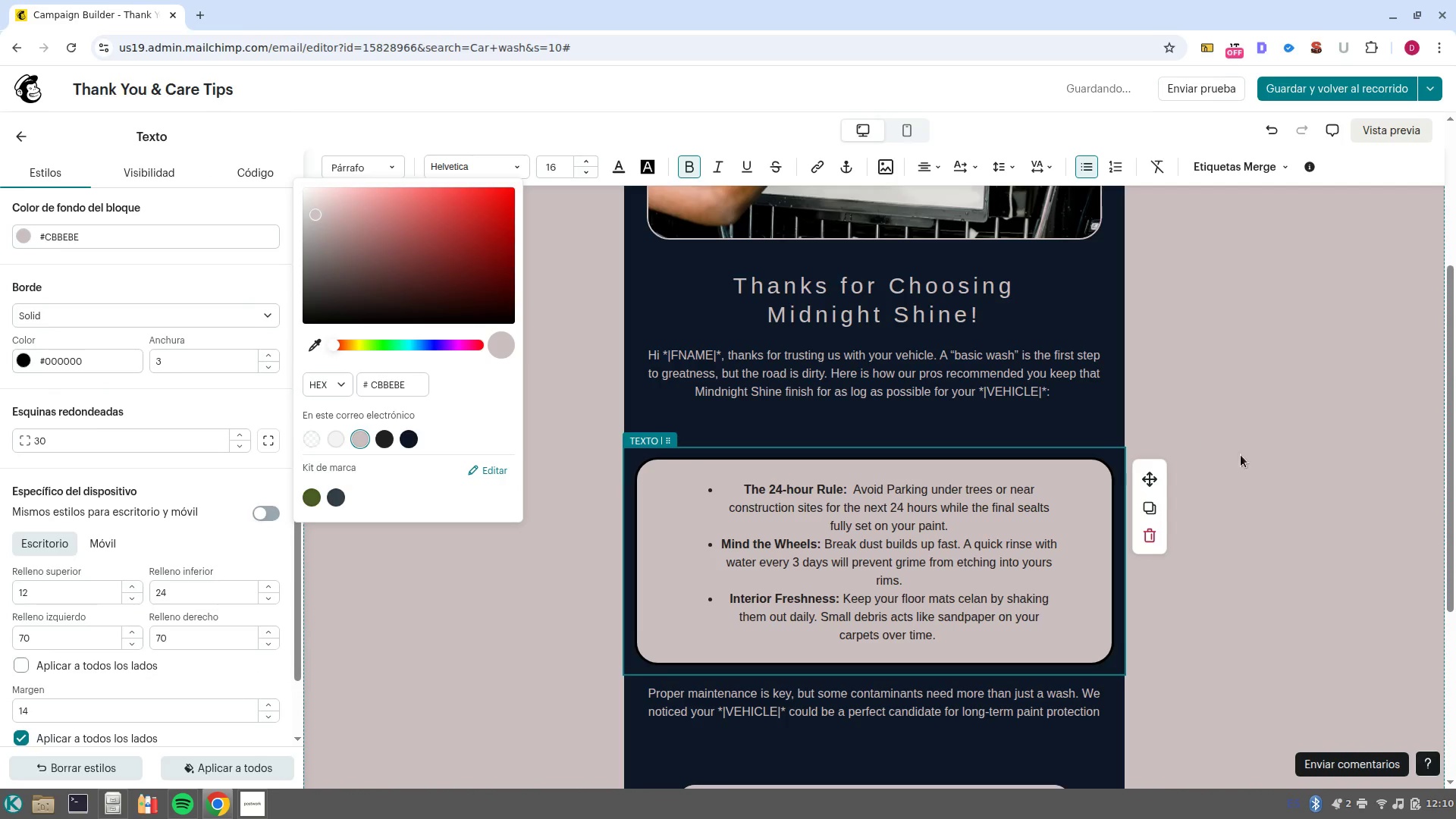 
left_click([1257, 508])
 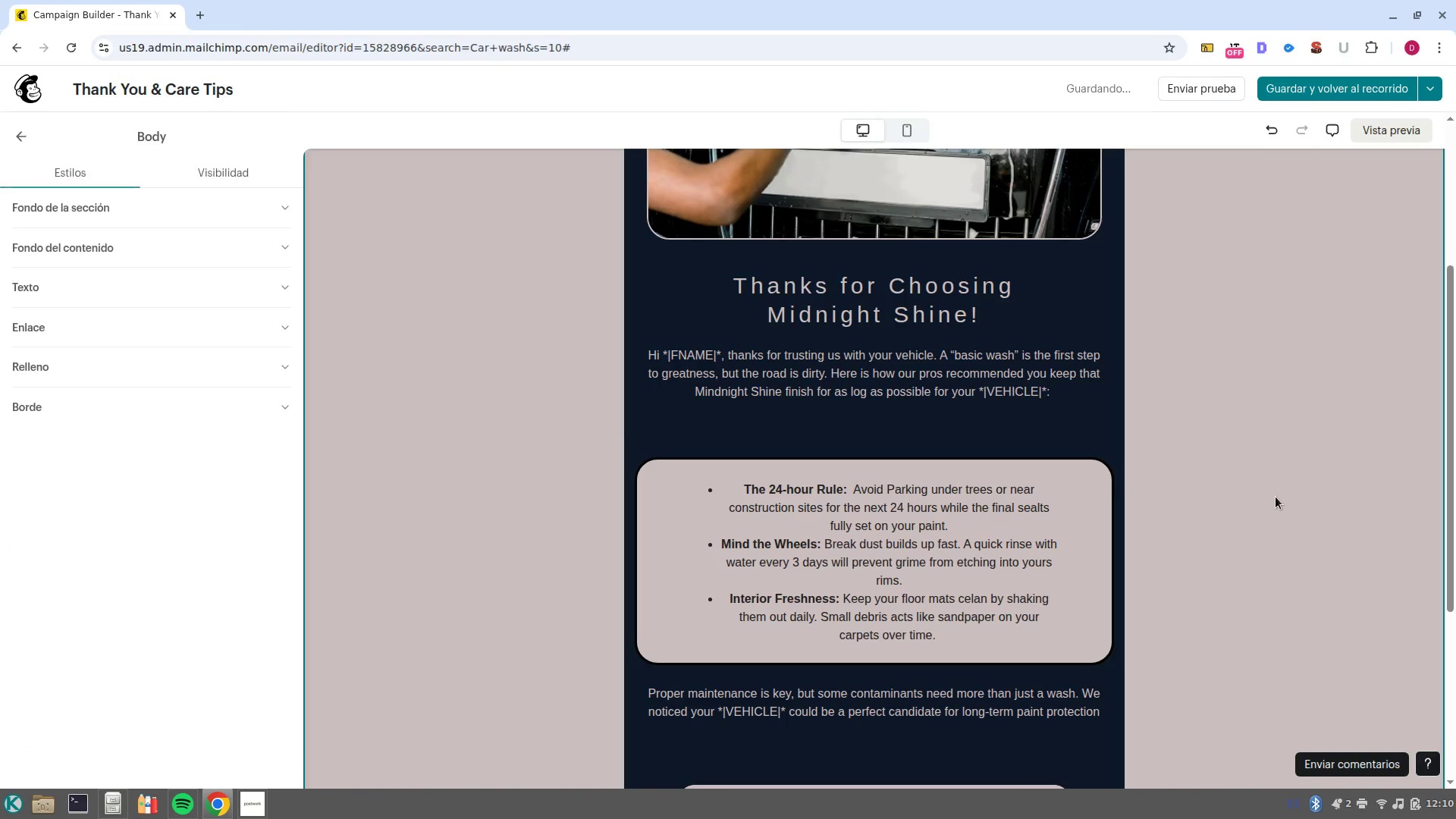 
scroll: coordinate [1276, 497], scroll_direction: down, amount: 1.0
 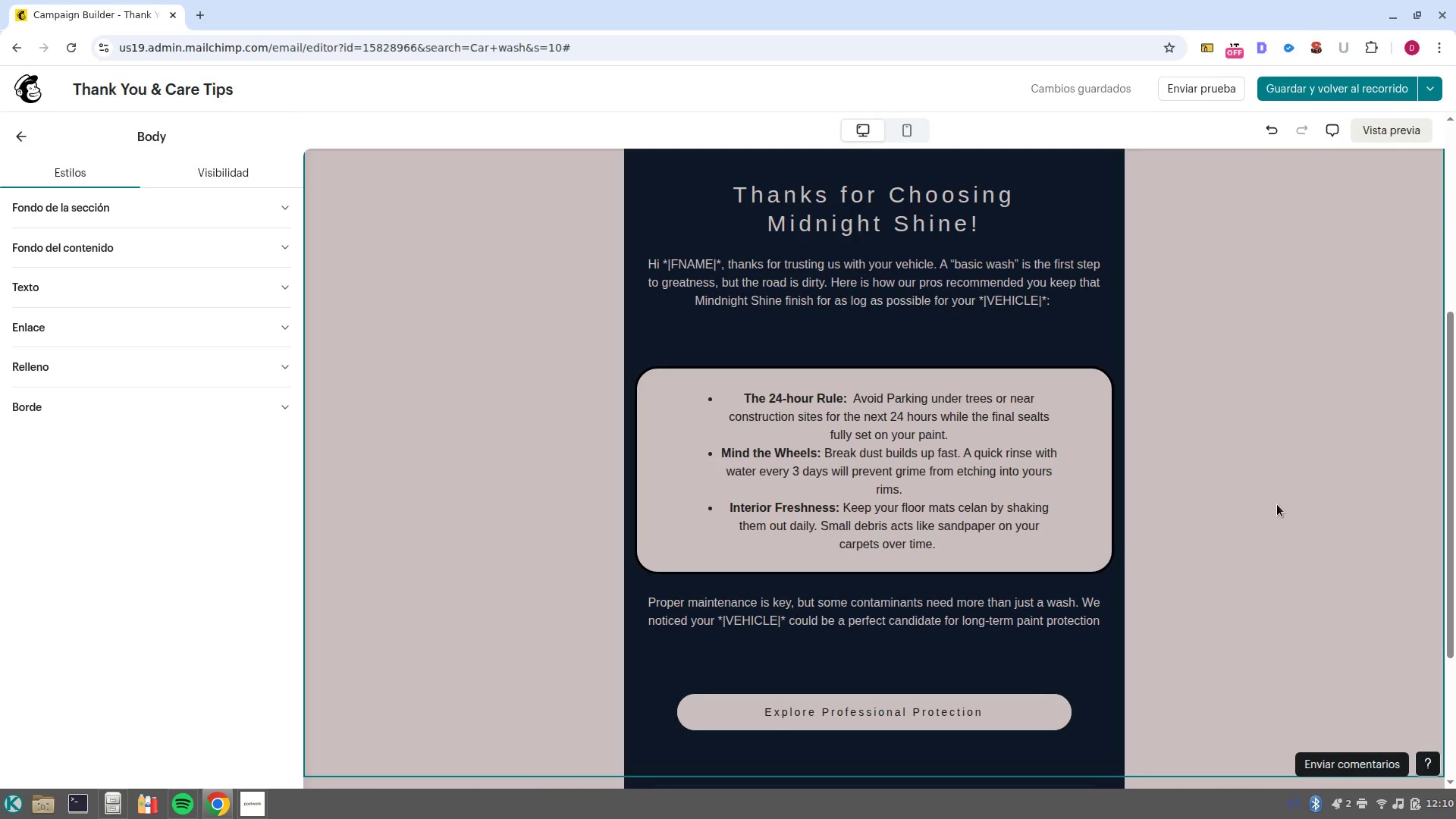 
wait(32.5)
 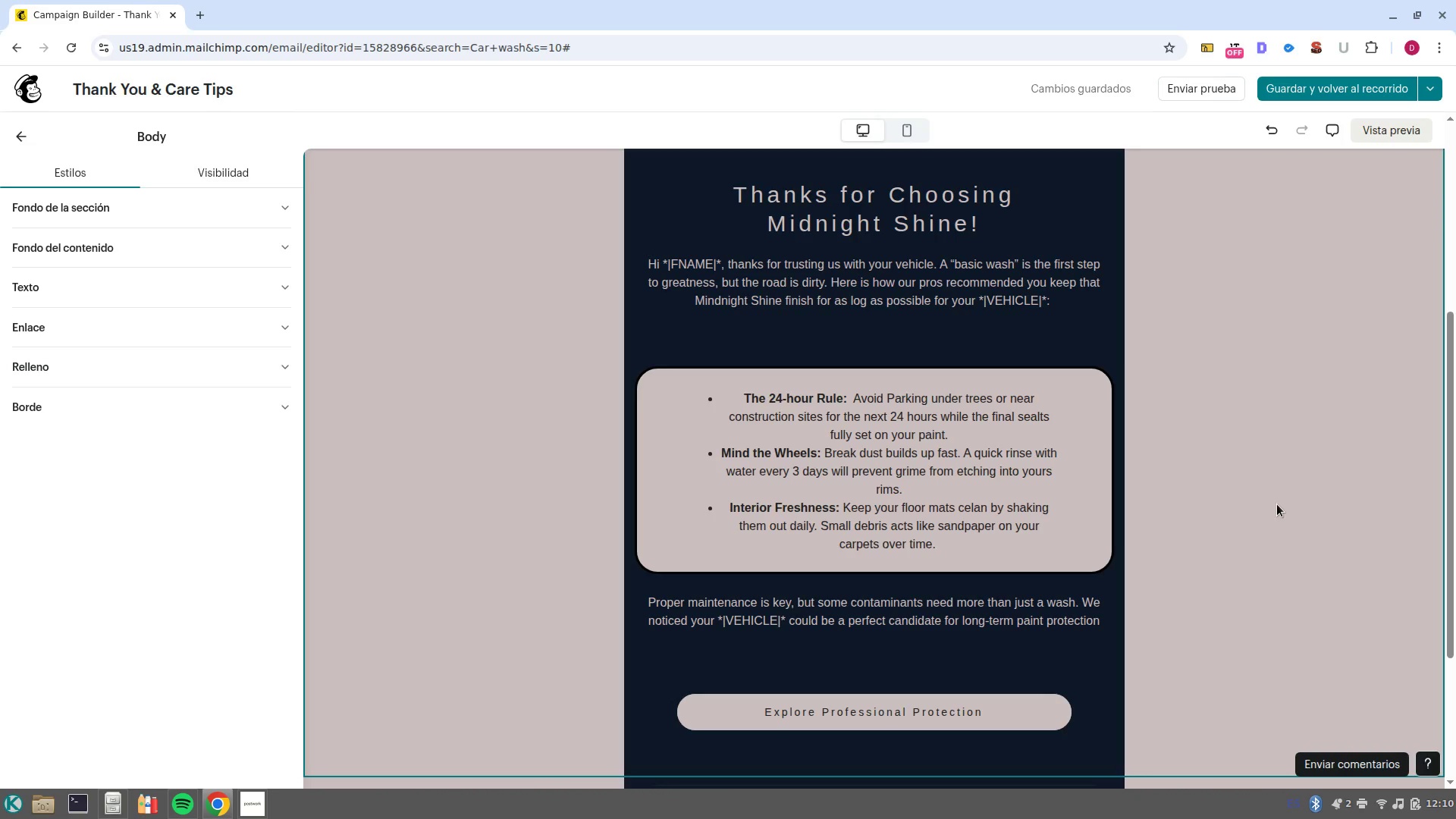 
left_click([1341, 457])
 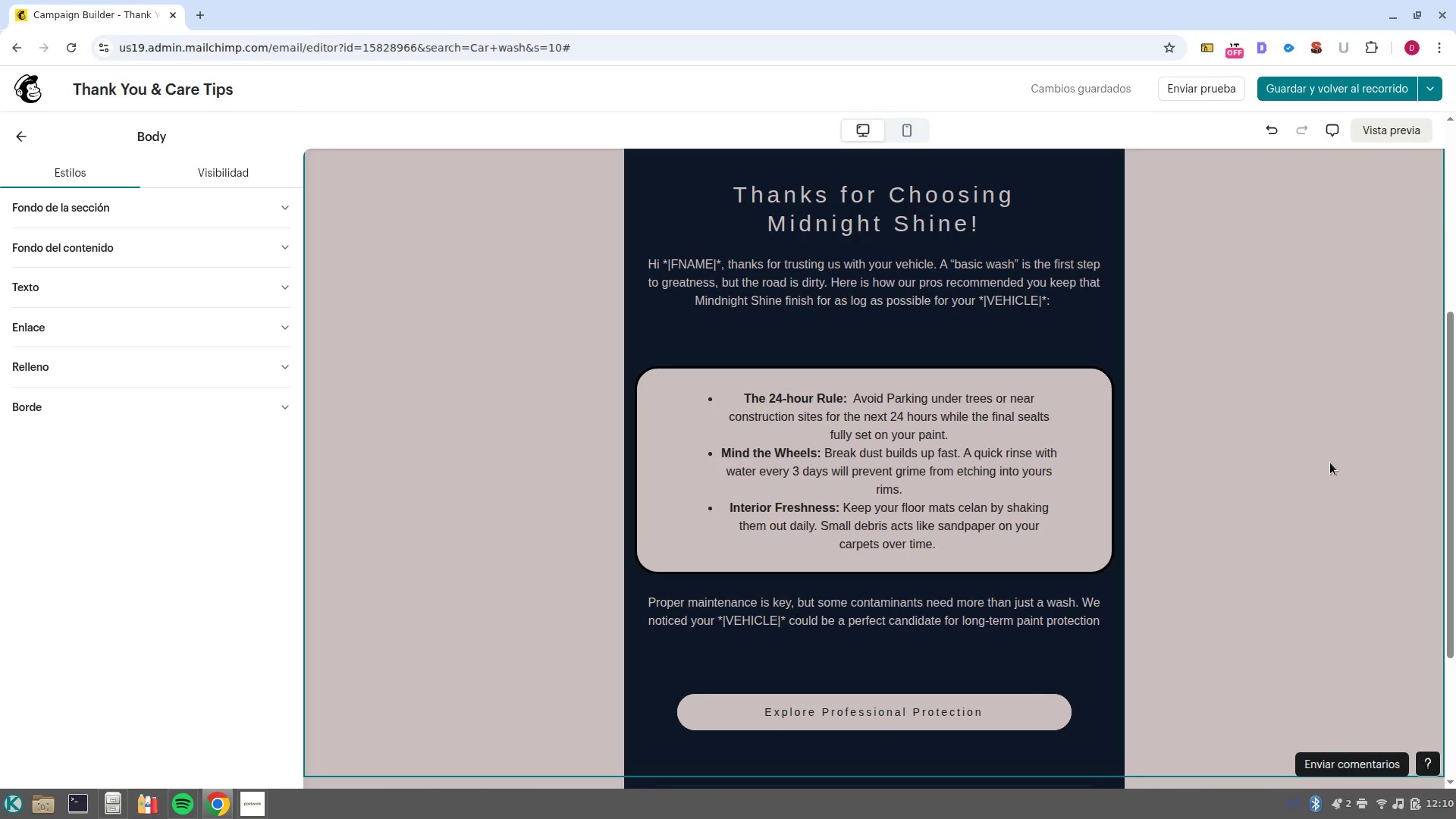 
scroll: coordinate [1323, 460], scroll_direction: down, amount: 4.0
 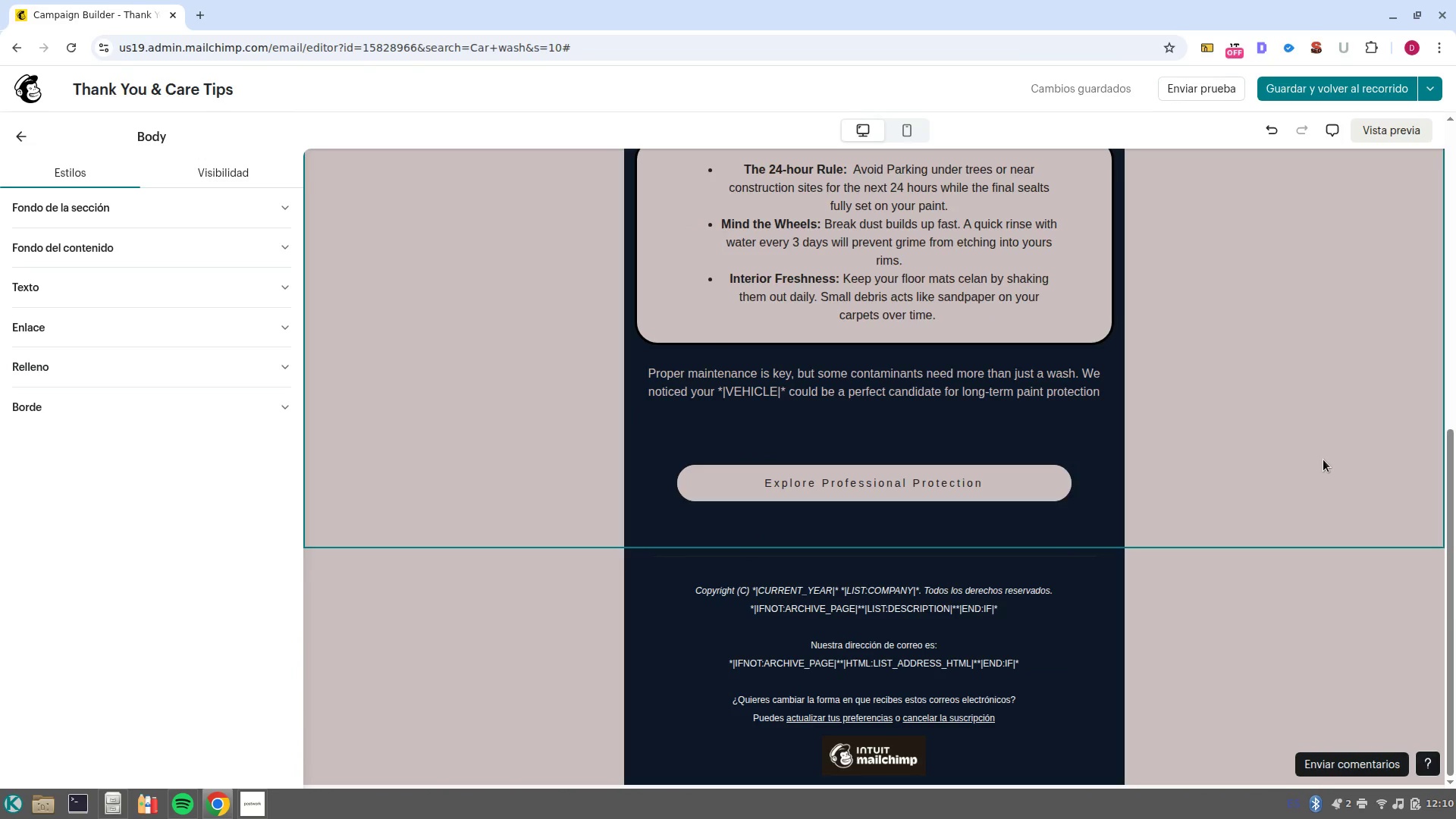 
scroll: coordinate [1323, 460], scroll_direction: up, amount: 3.0
 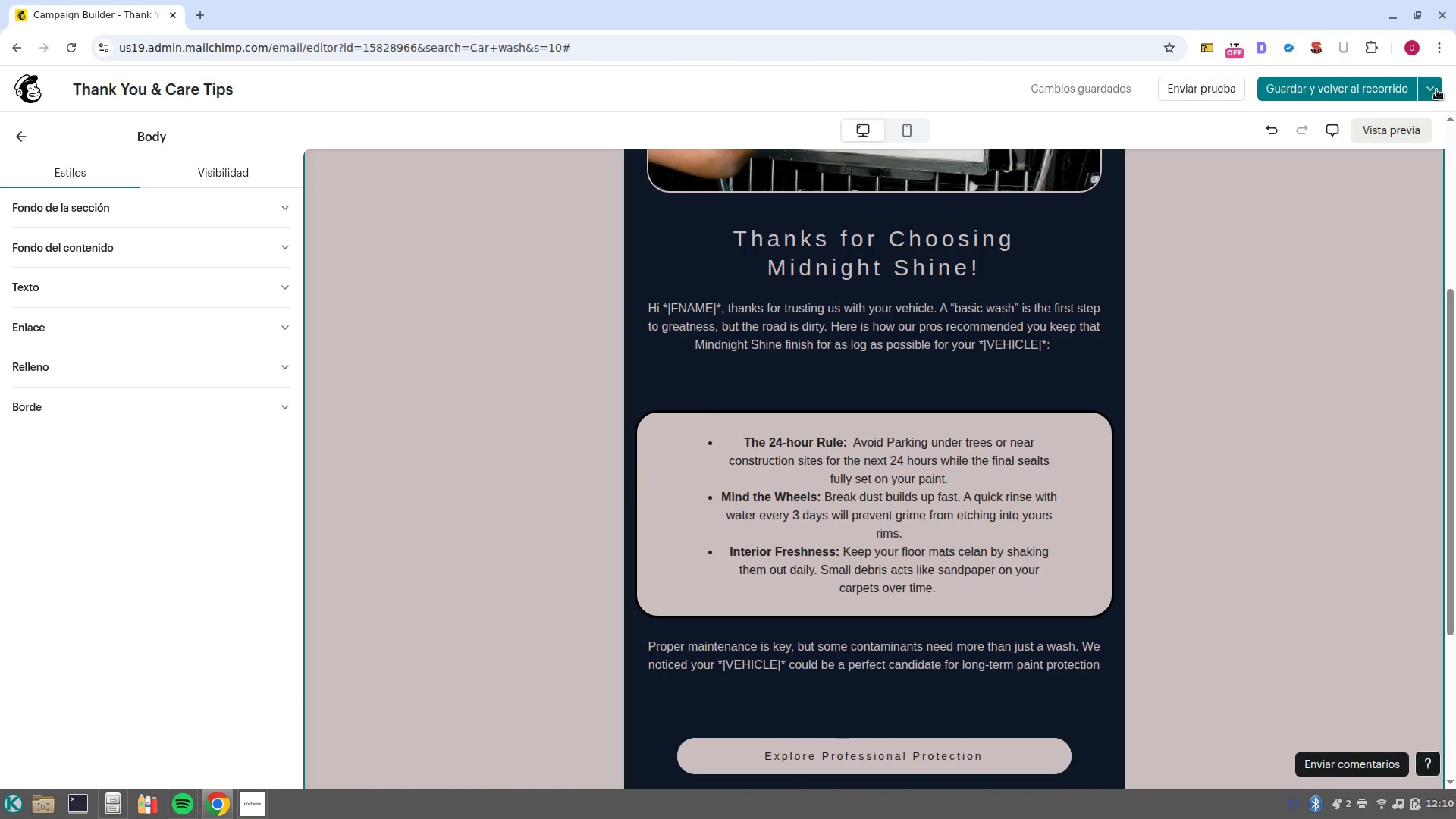 
left_click([1436, 89])
 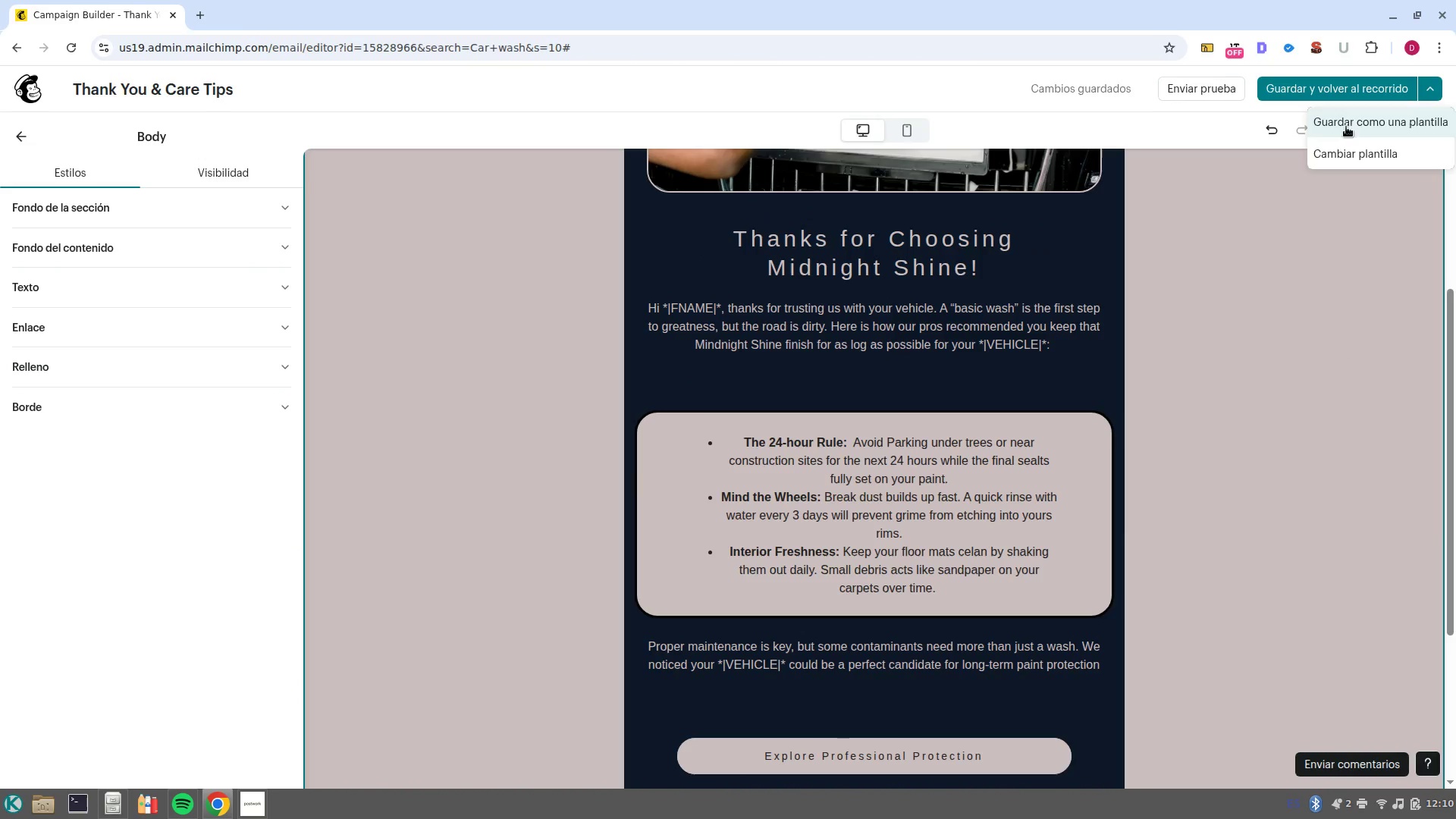 
left_click([1350, 158])
 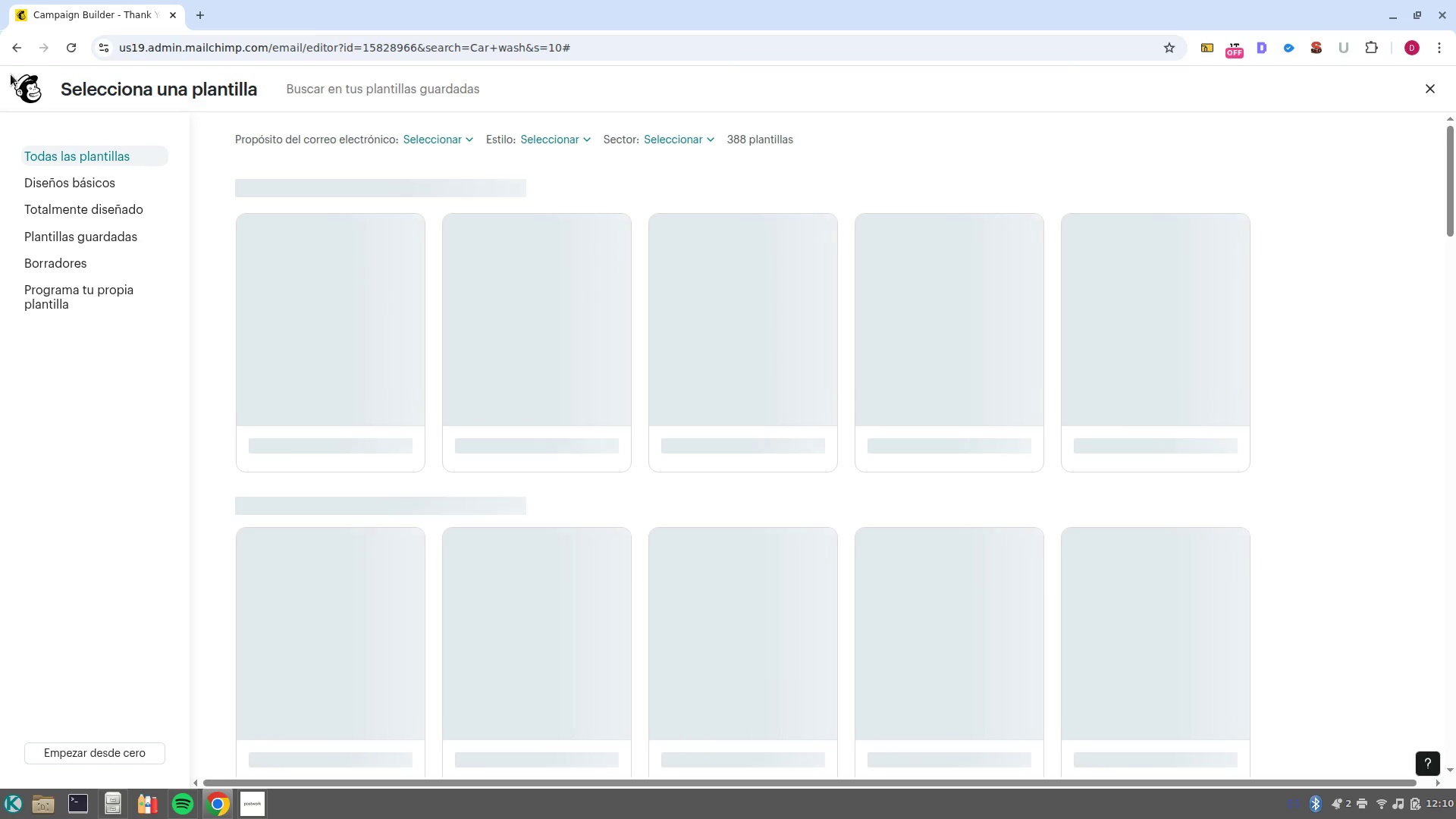 
wait(5.55)
 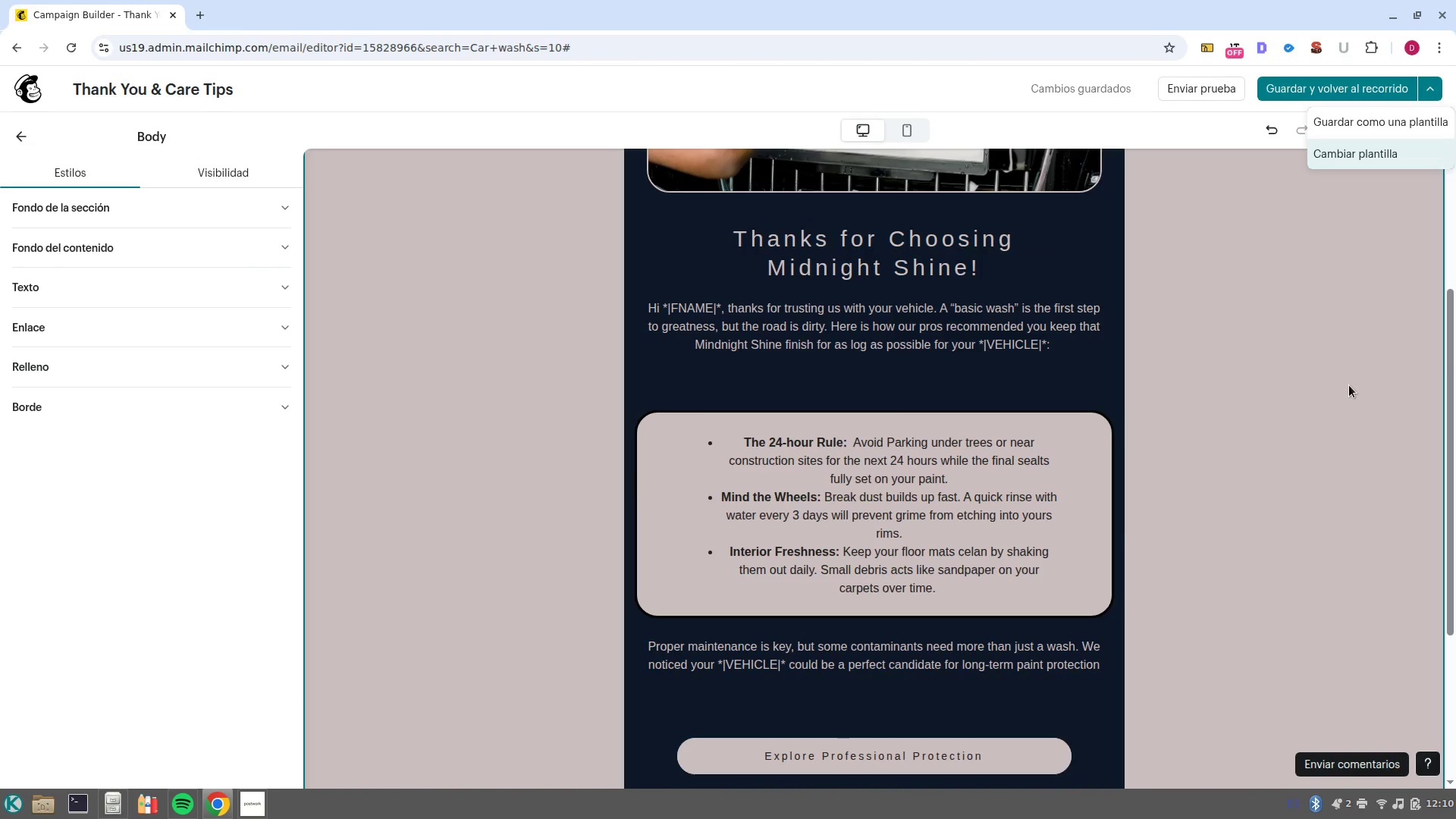 
left_click([1430, 89])
 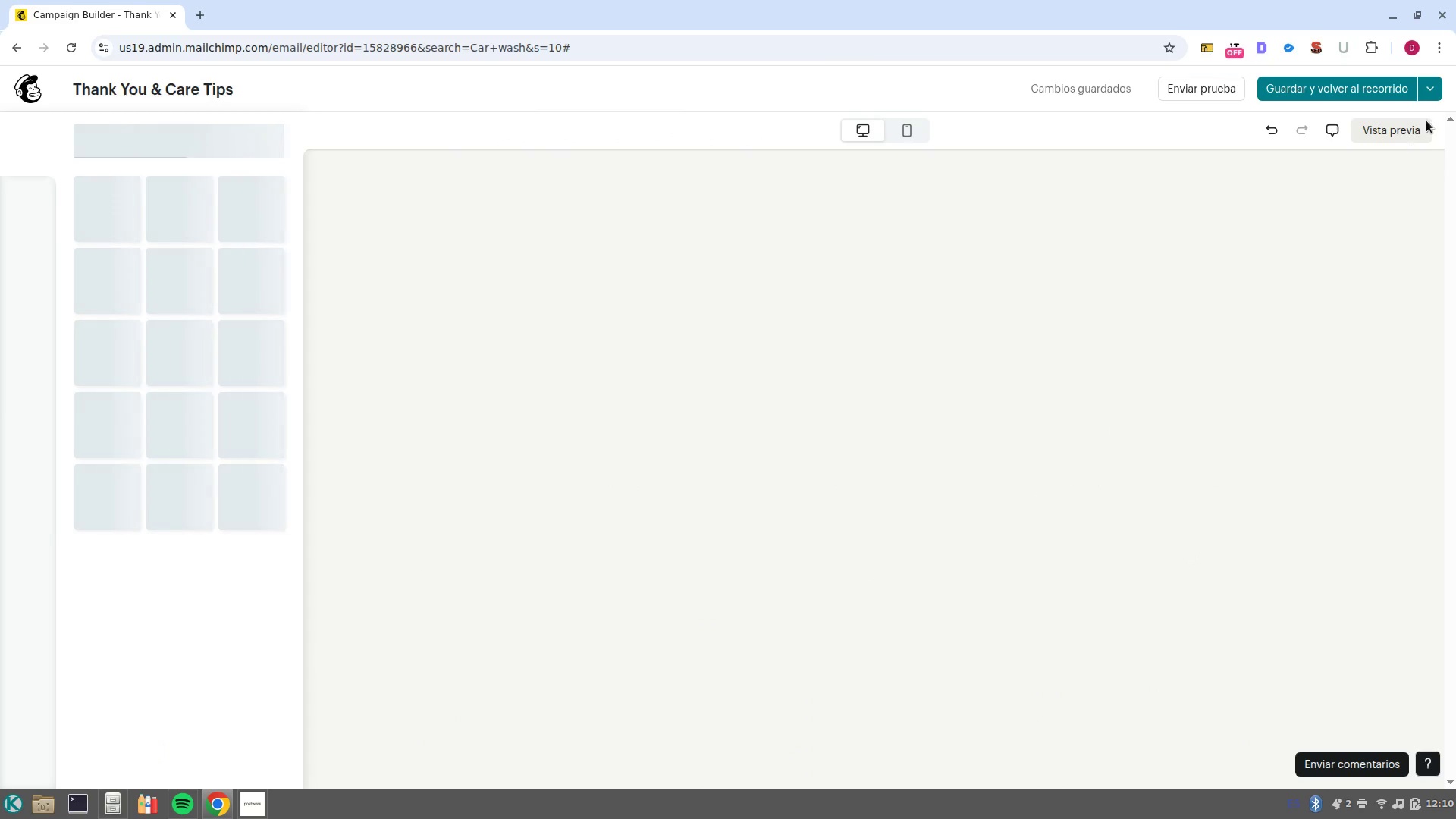 
left_click([1429, 94])
 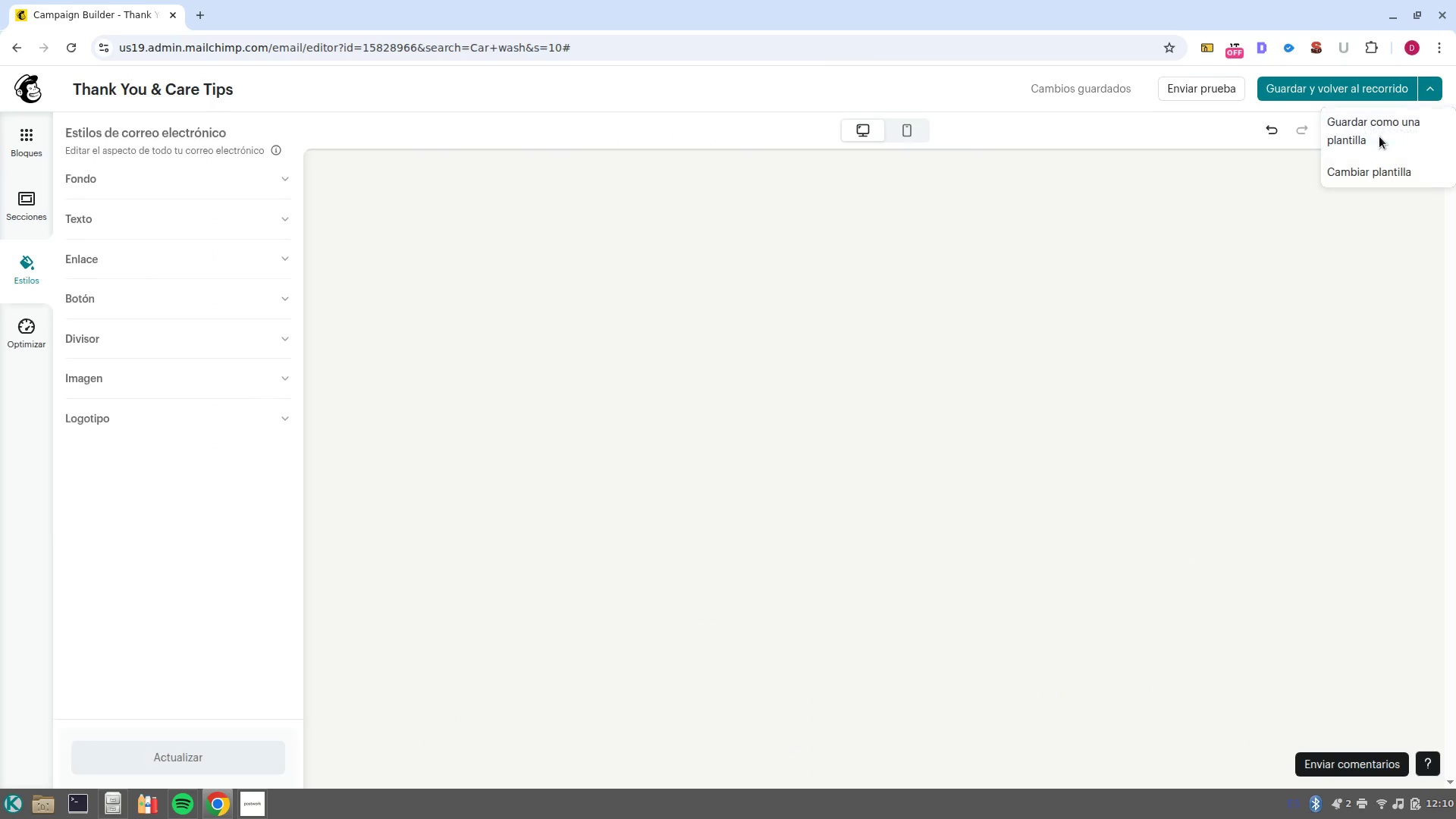 
left_click([1379, 136])
 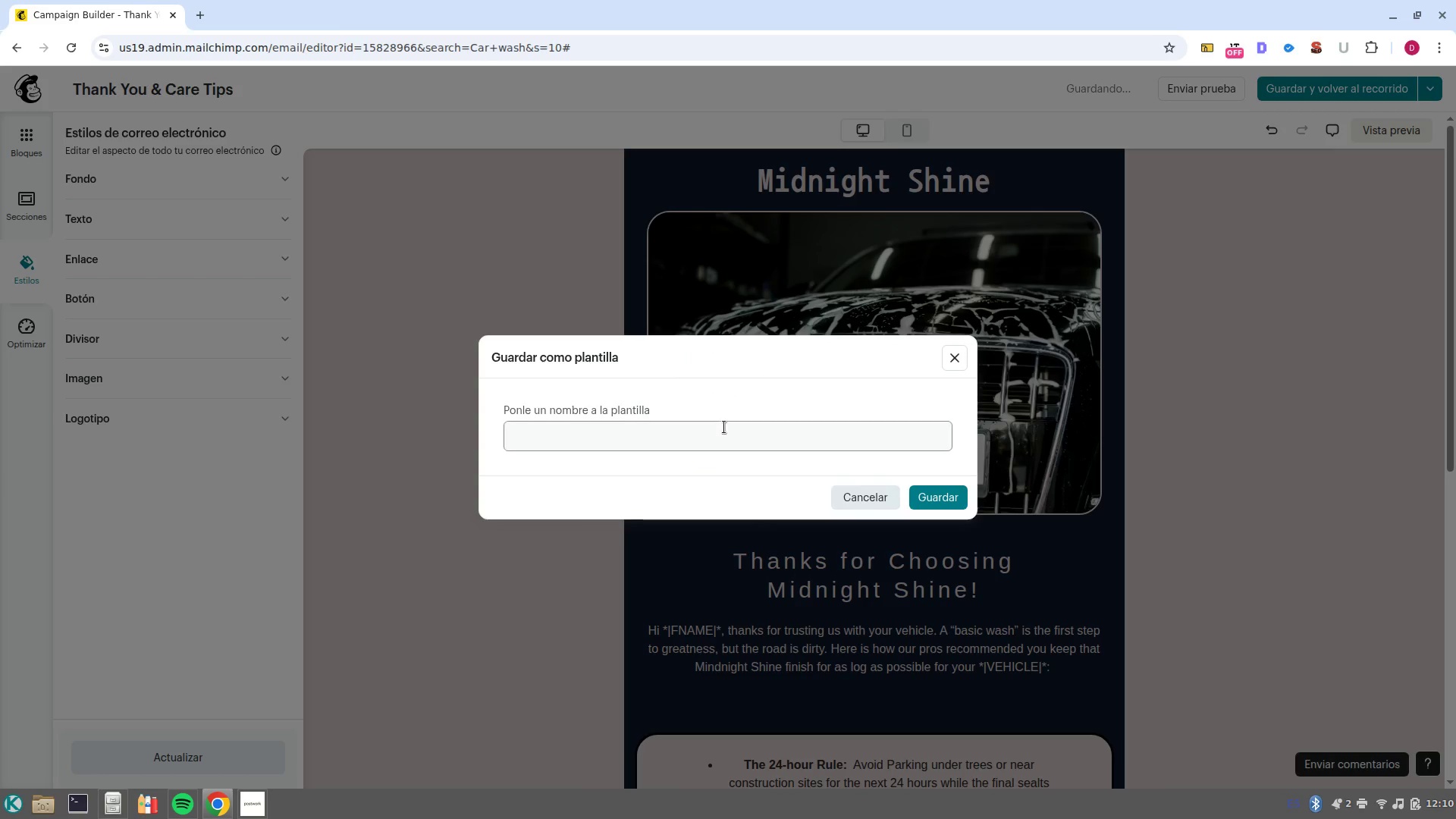 
left_click([736, 439])
 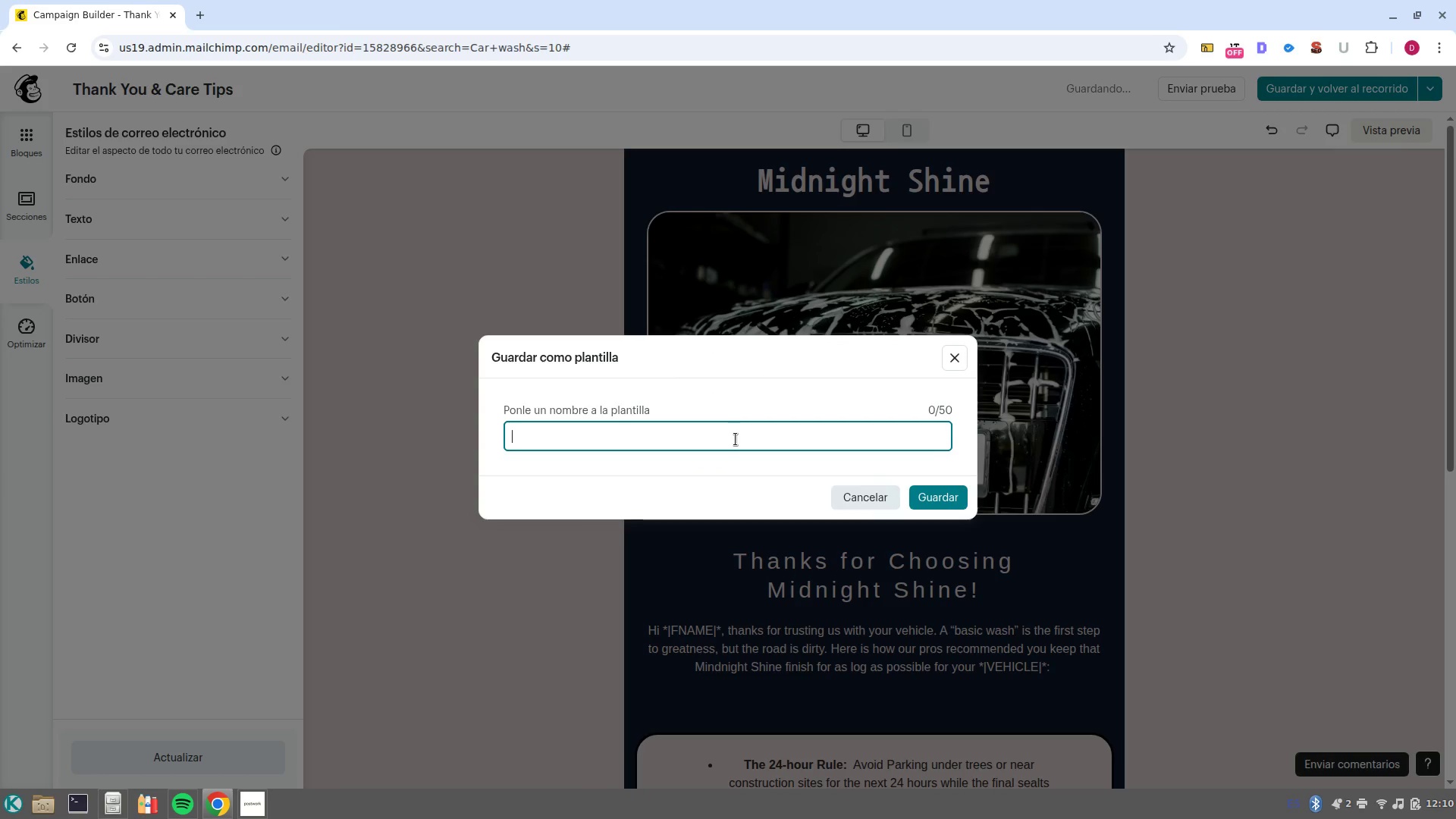 
key(Control+Shift+V)
 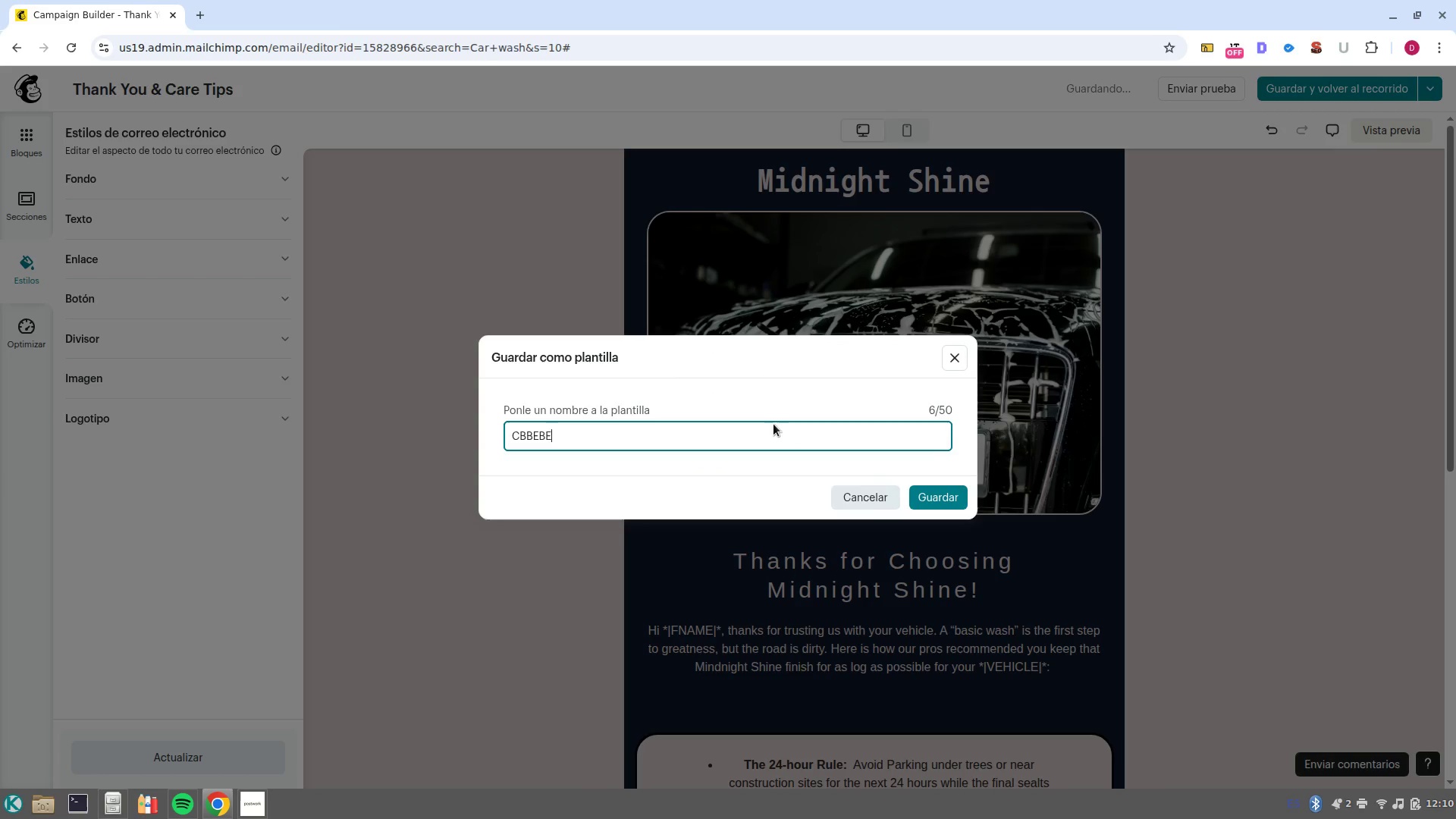 
key(Control+Backspace)
 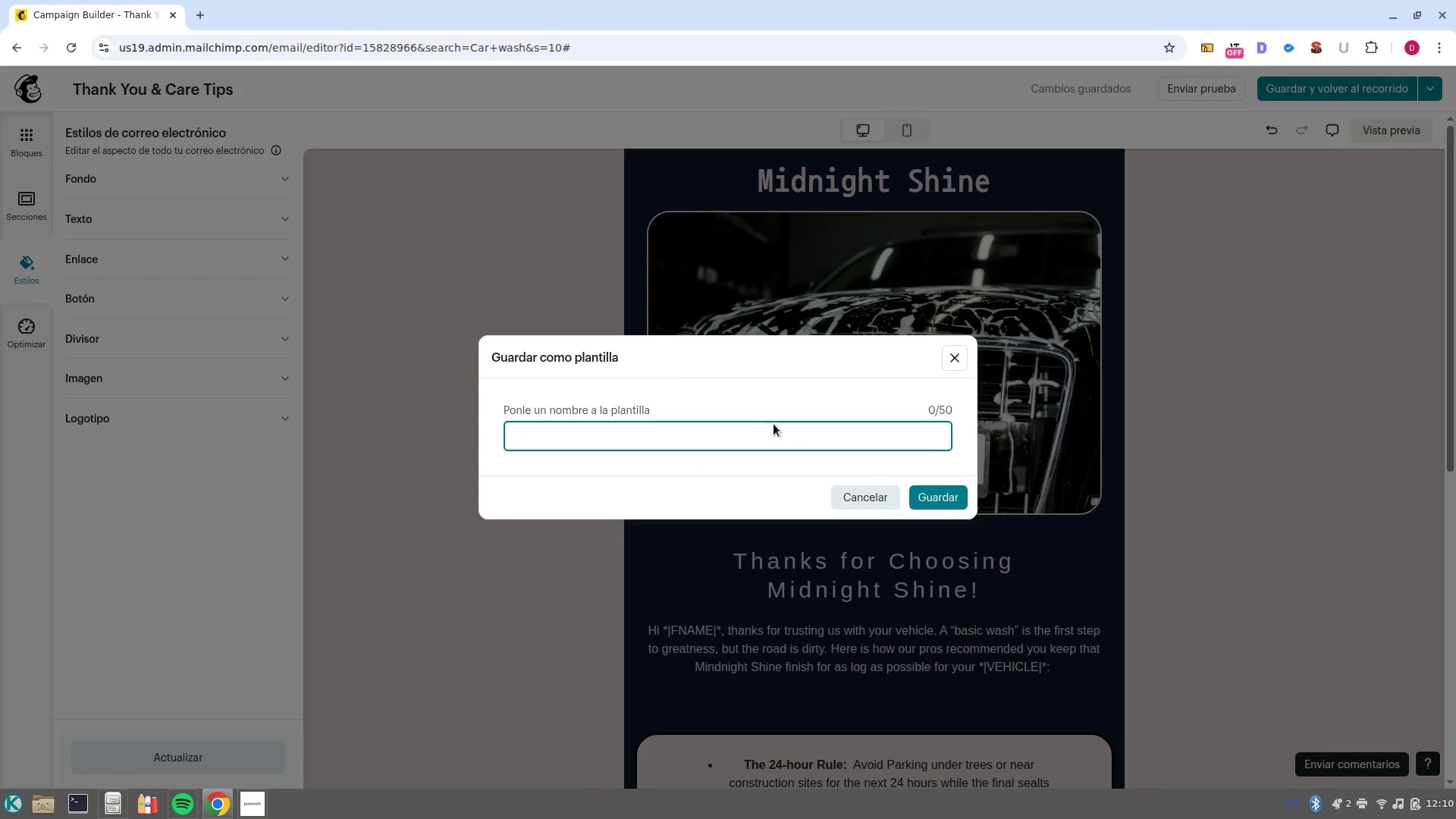 
type(midnight shine)
key(NumpadEnter)
 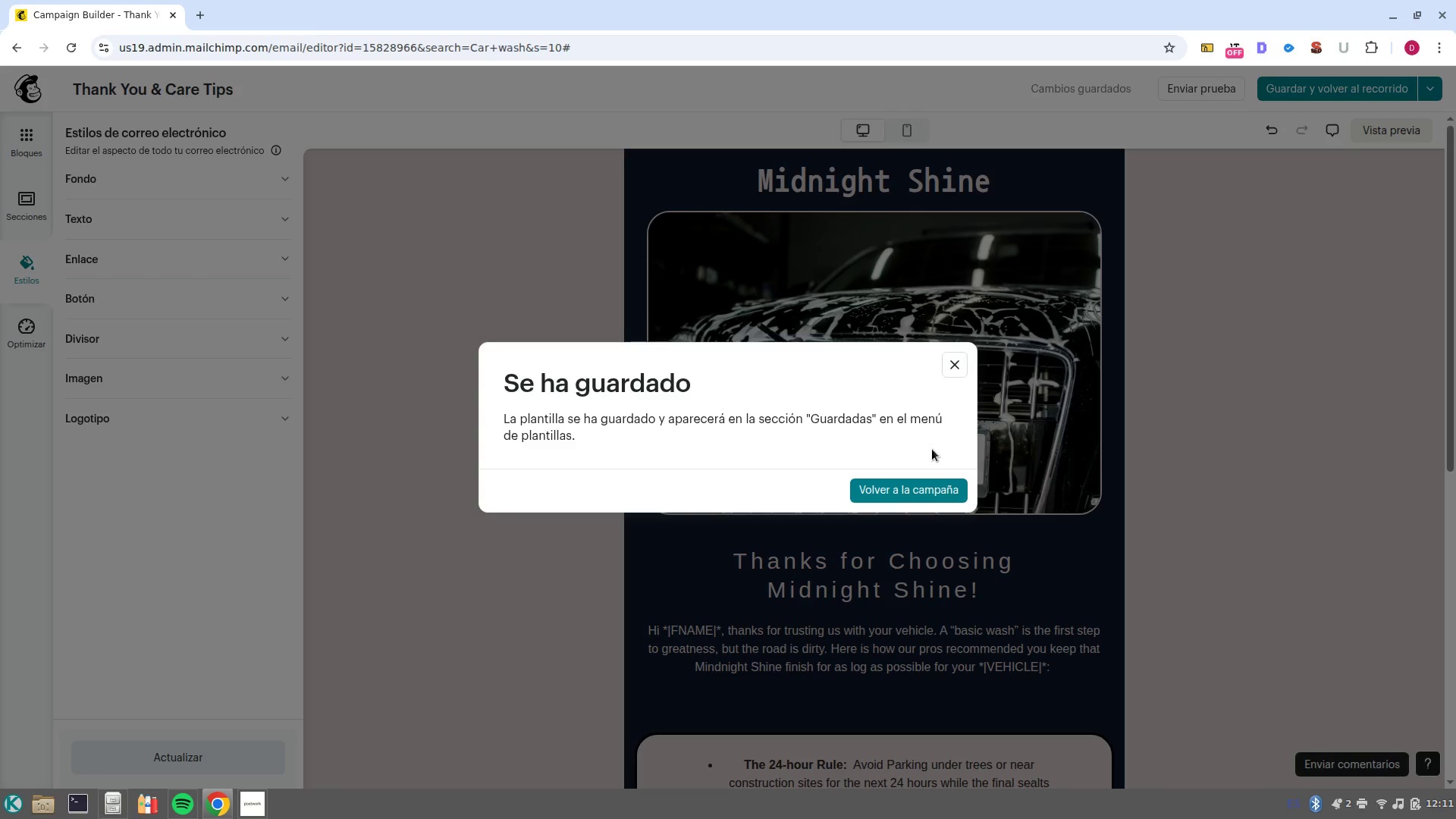 
left_click([929, 494])
 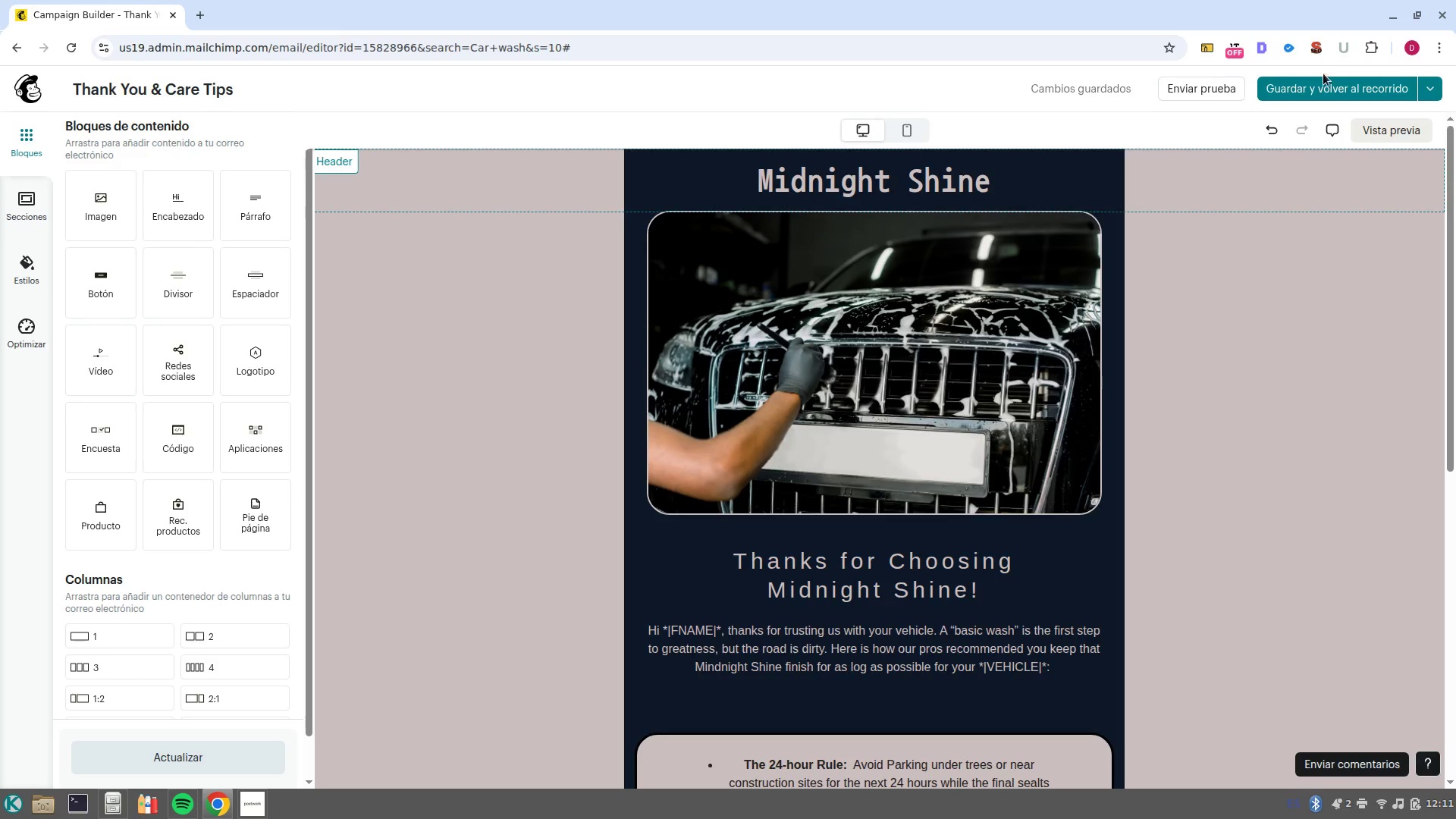 
left_click([1326, 87])
 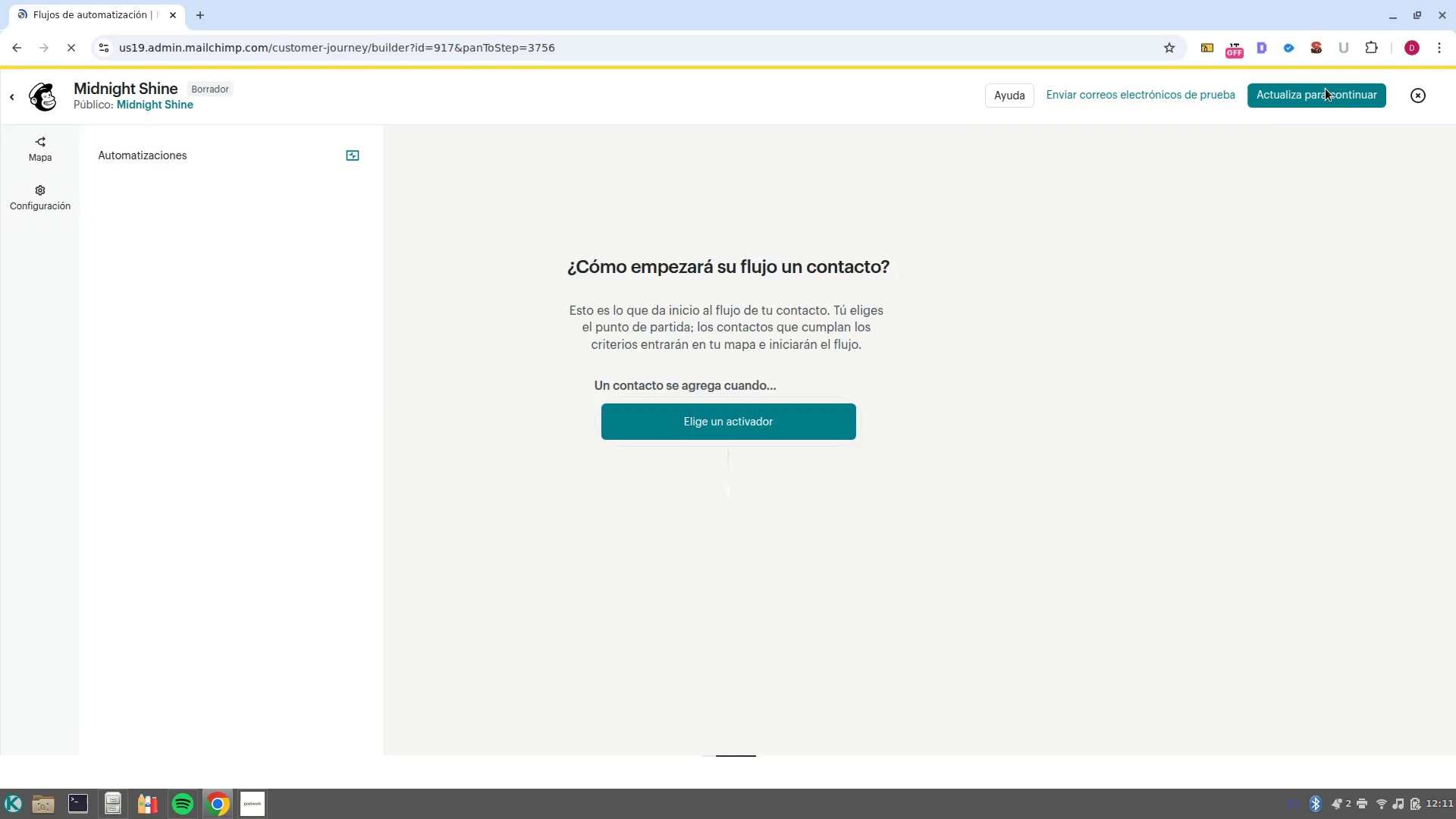 
wait(9.85)
 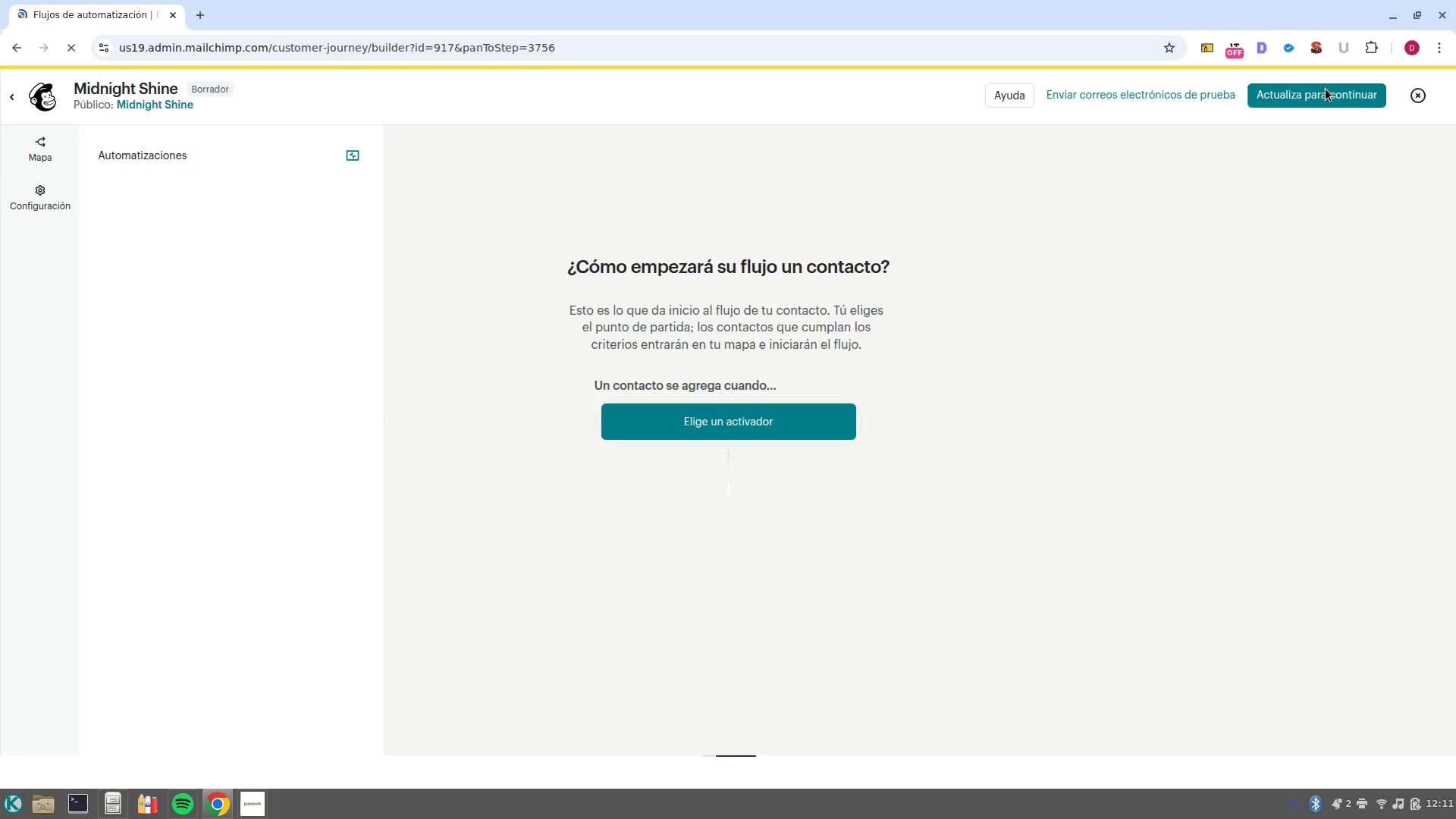 
left_click([253, 813])